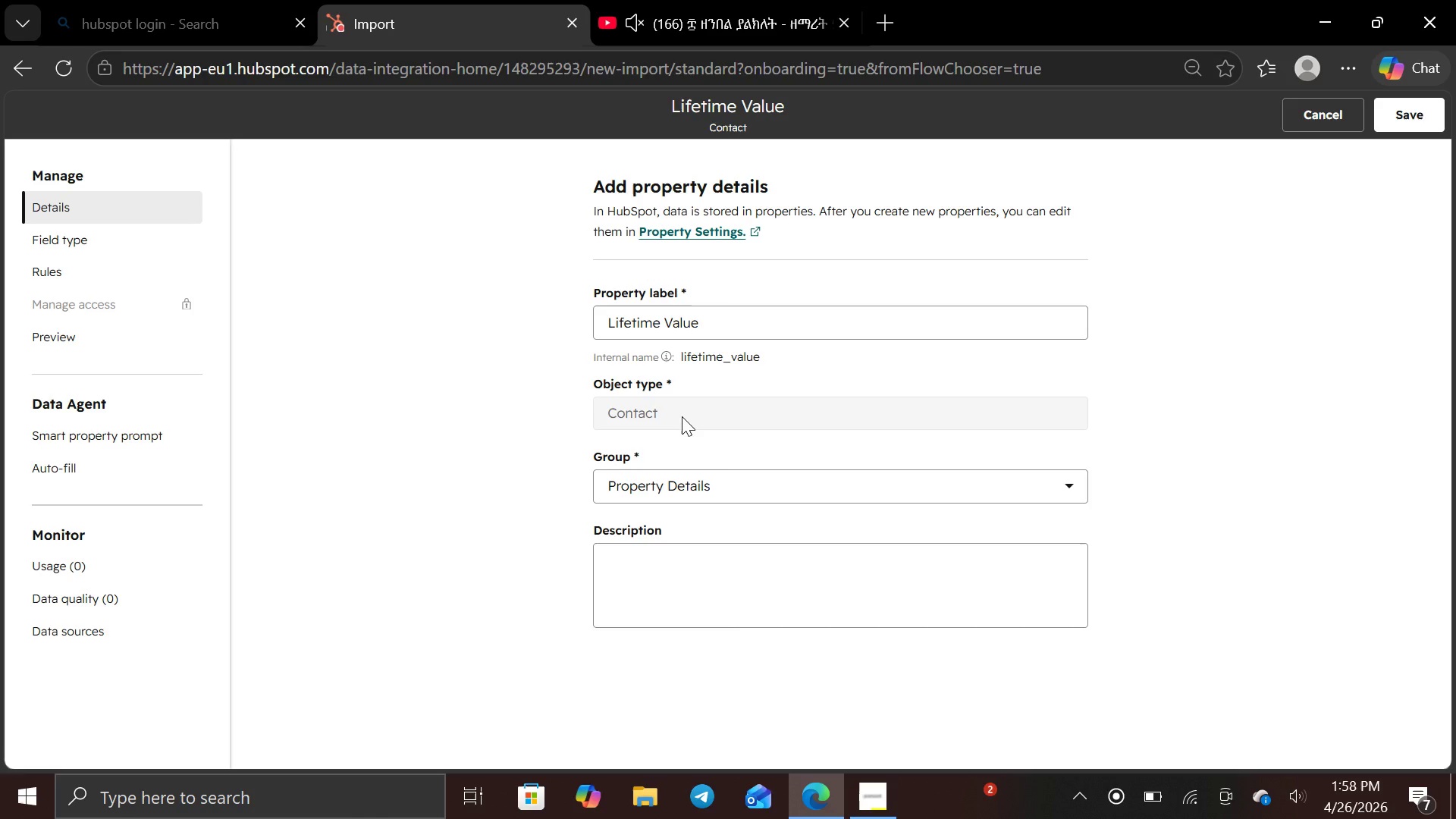 
left_click([732, 231])
 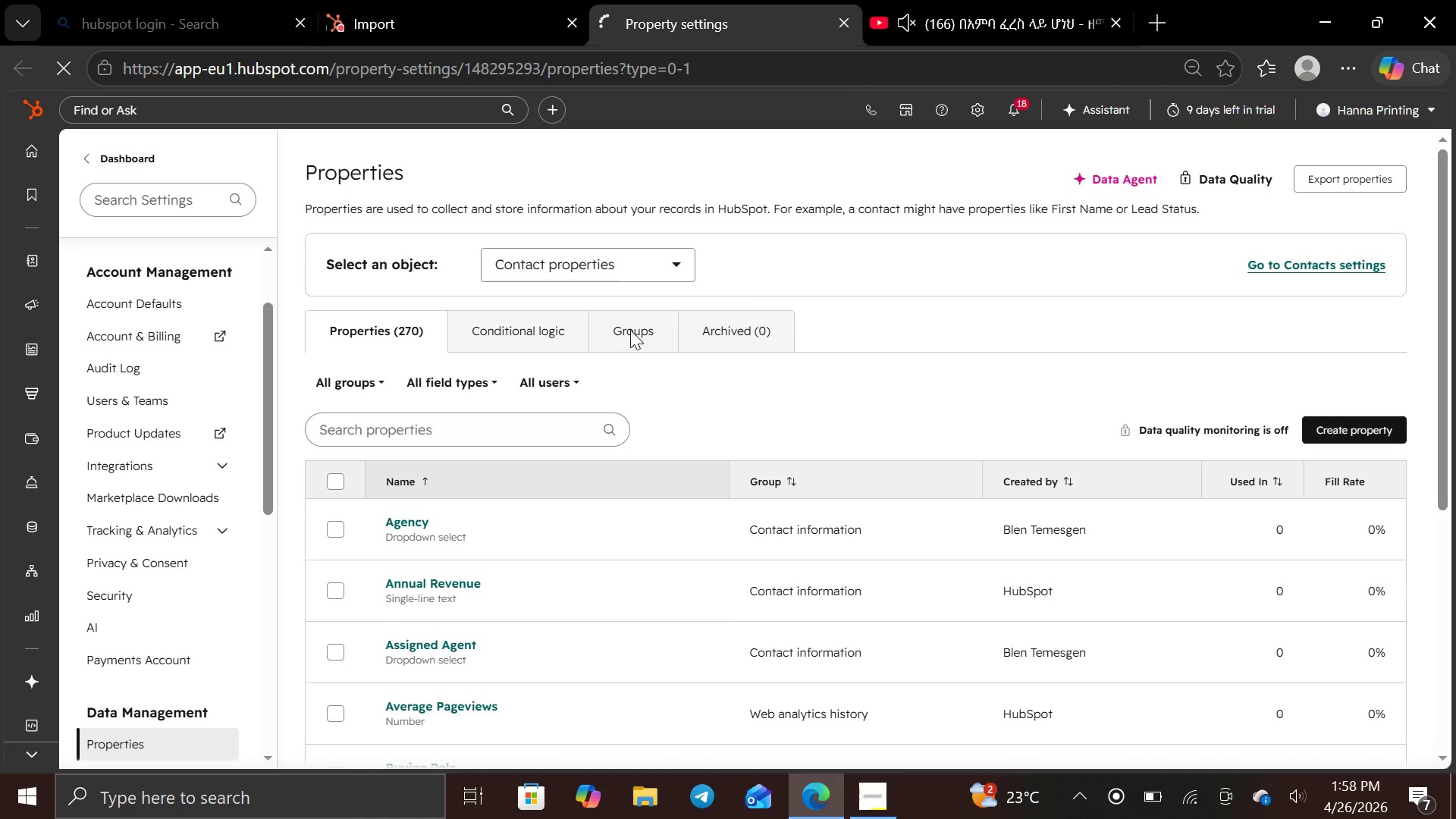 
wait(7.22)
 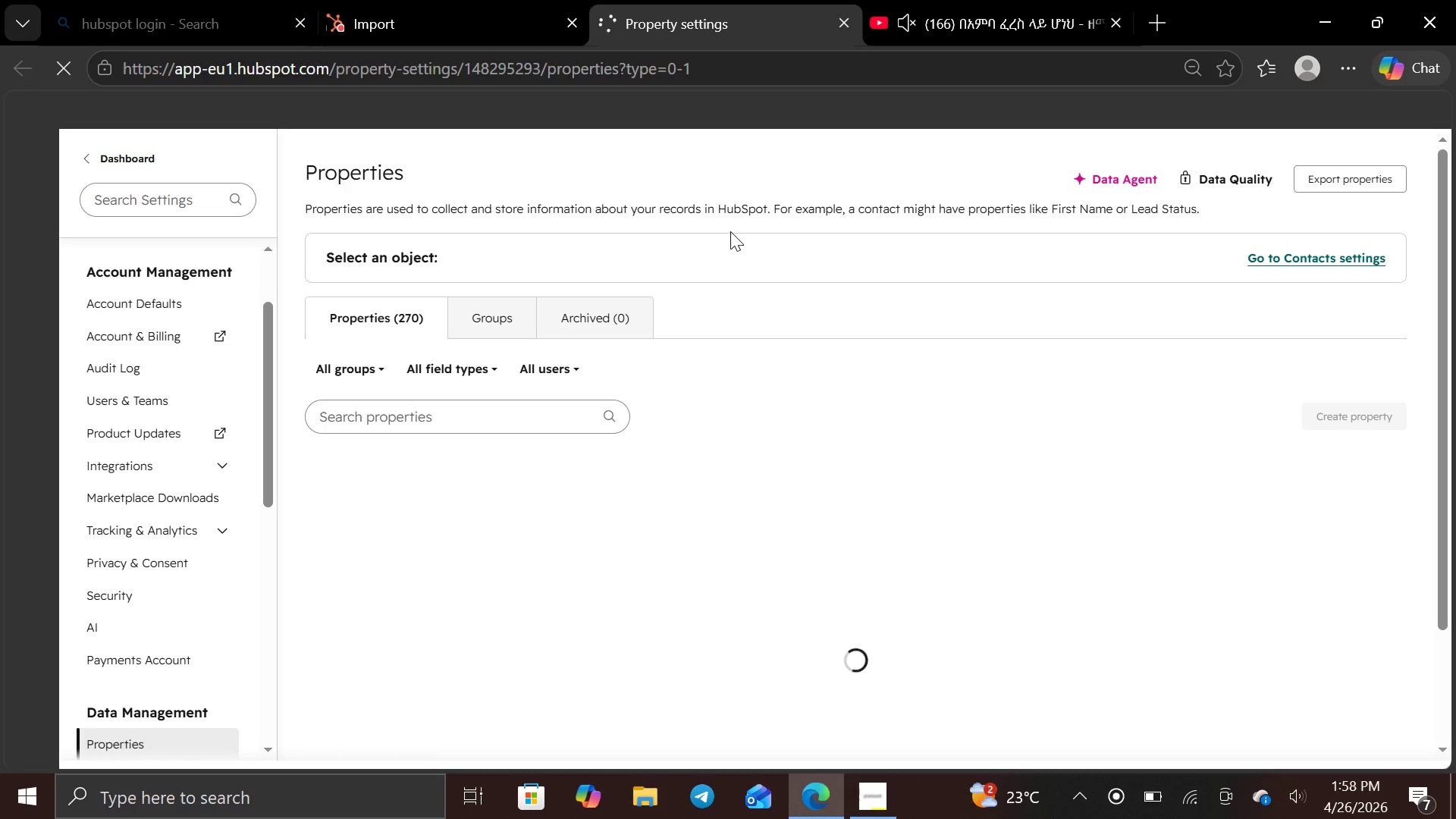 
left_click([679, 268])
 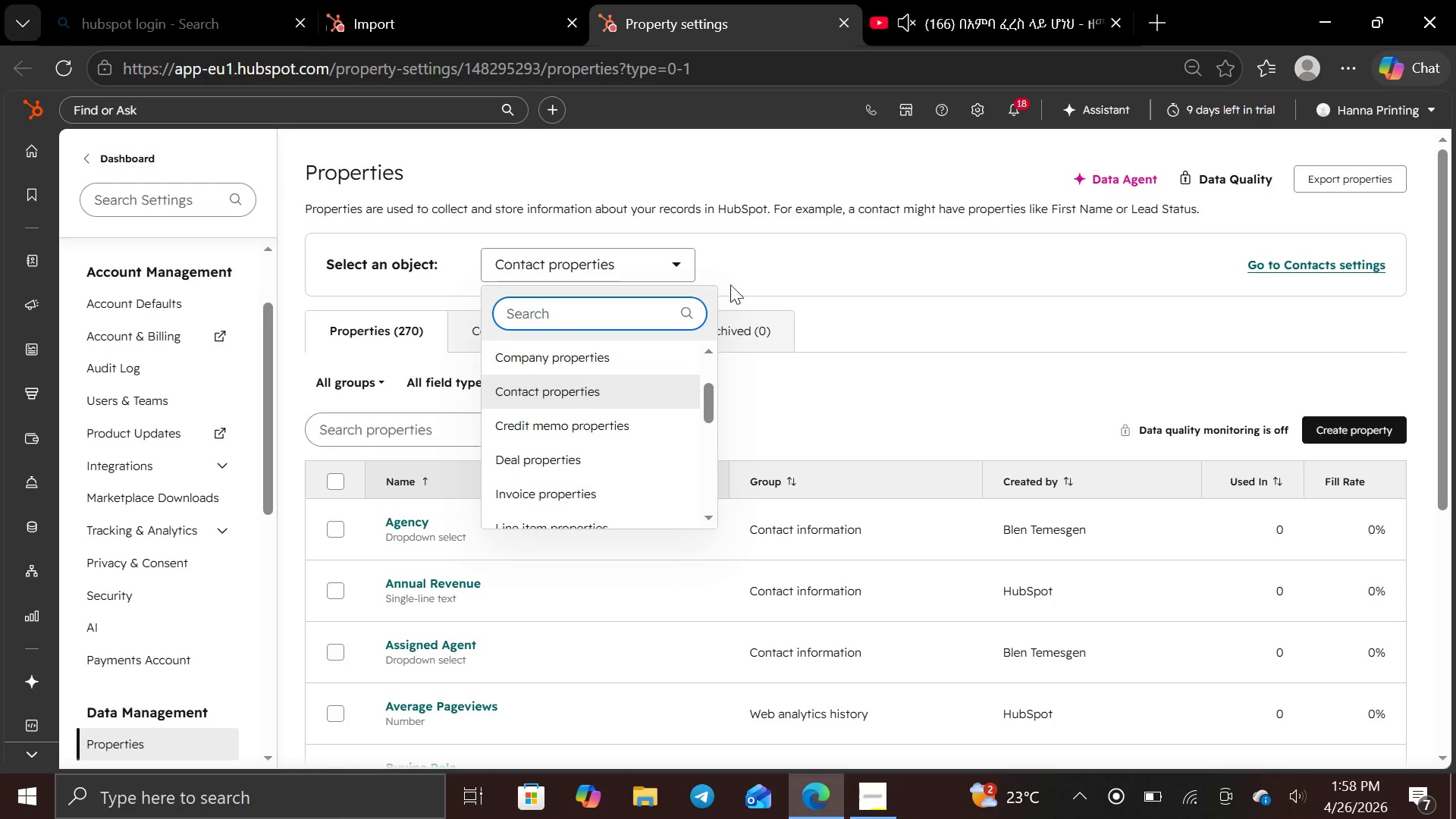 
left_click([803, 352])
 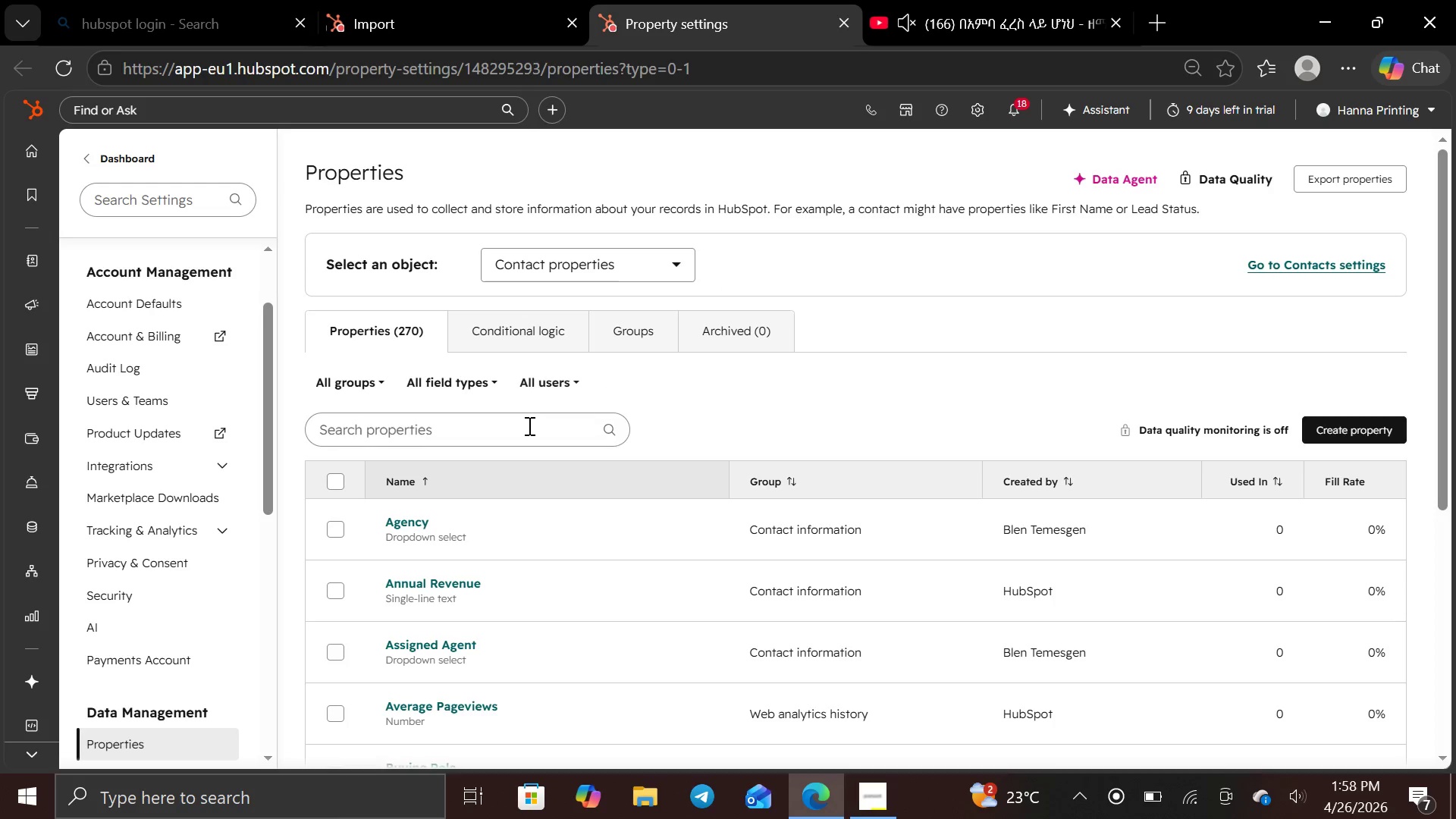 
left_click([528, 425])
 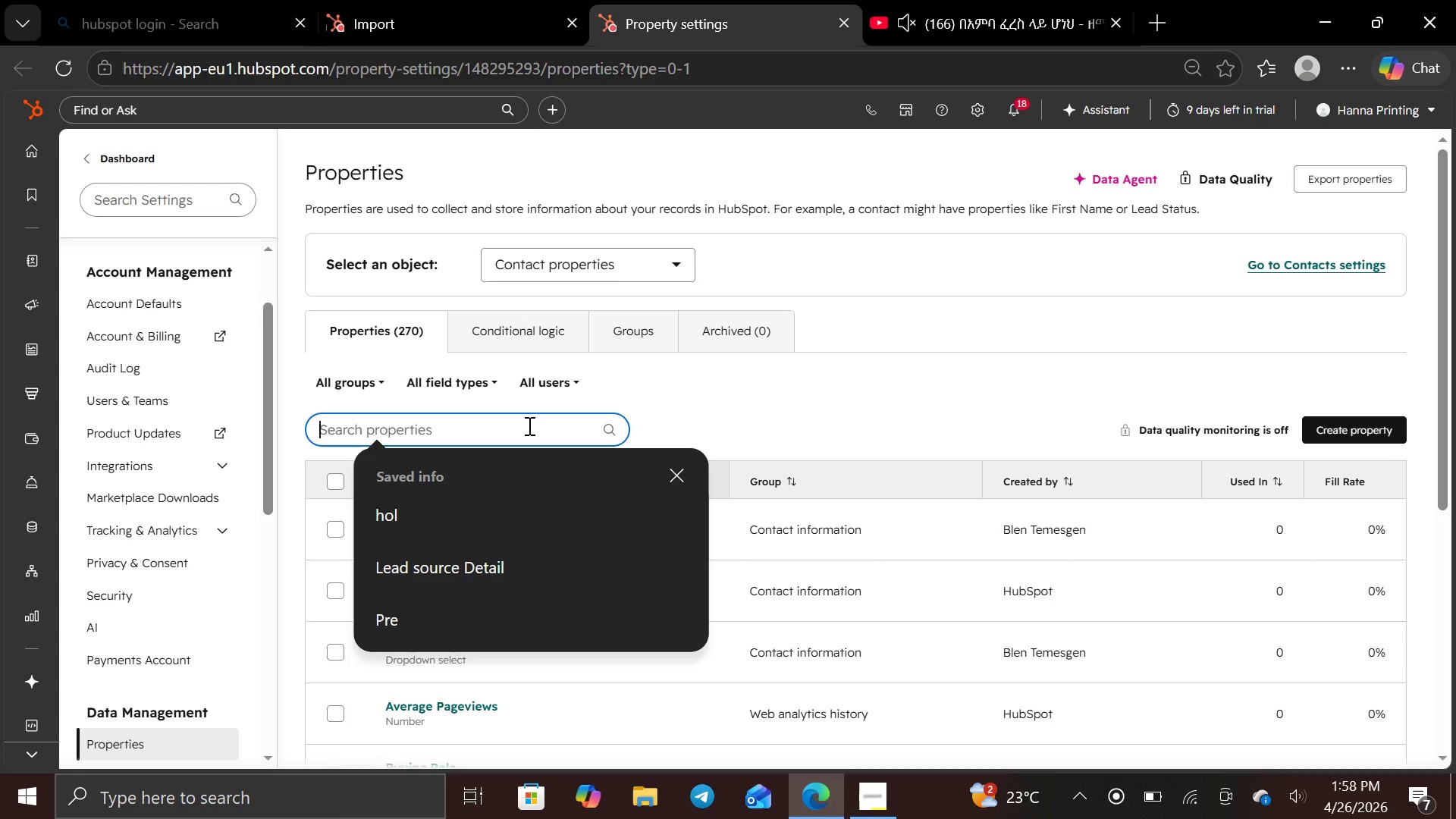 
type(life)
 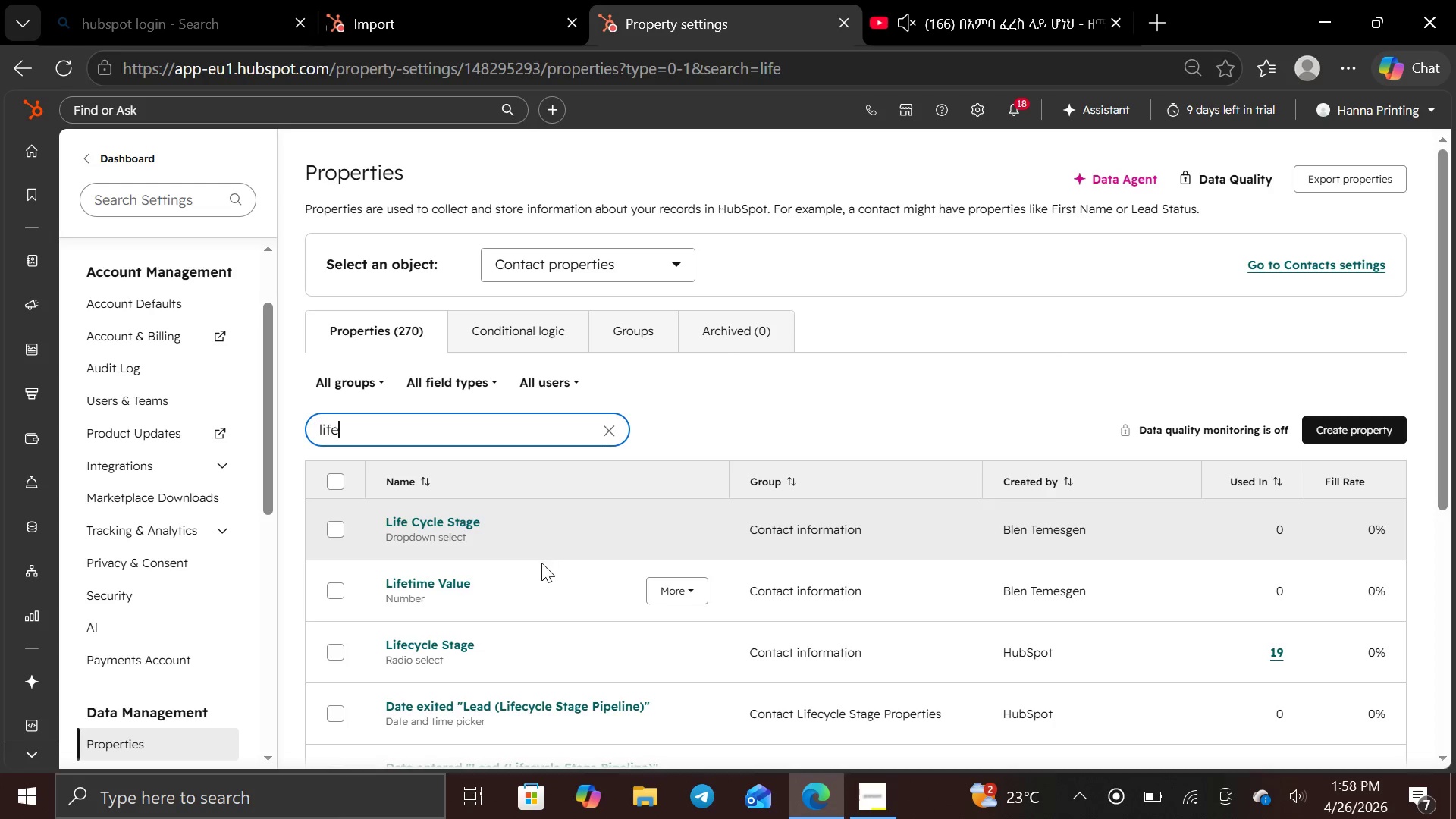 
left_click([334, 588])
 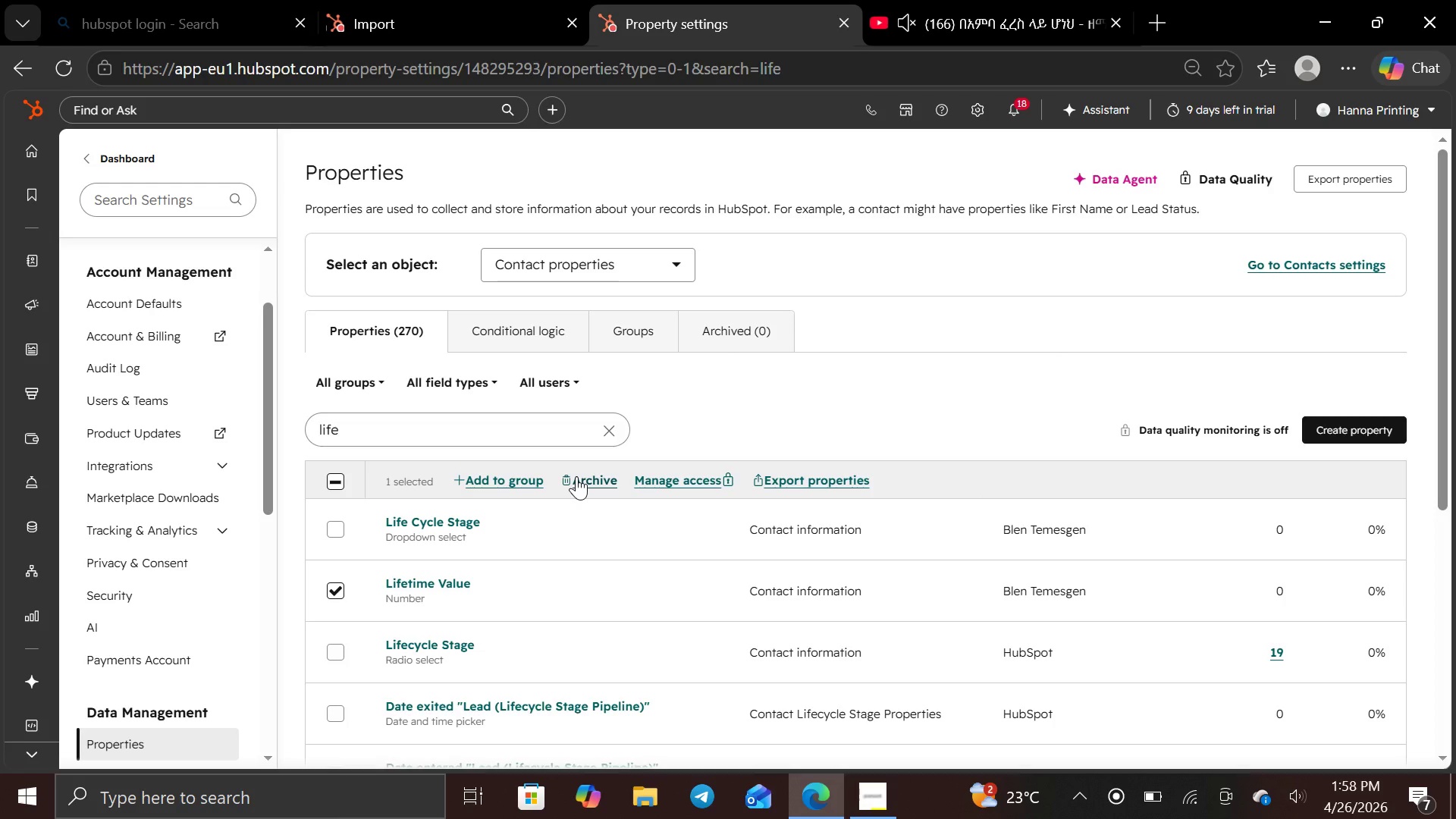 
left_click([576, 476])
 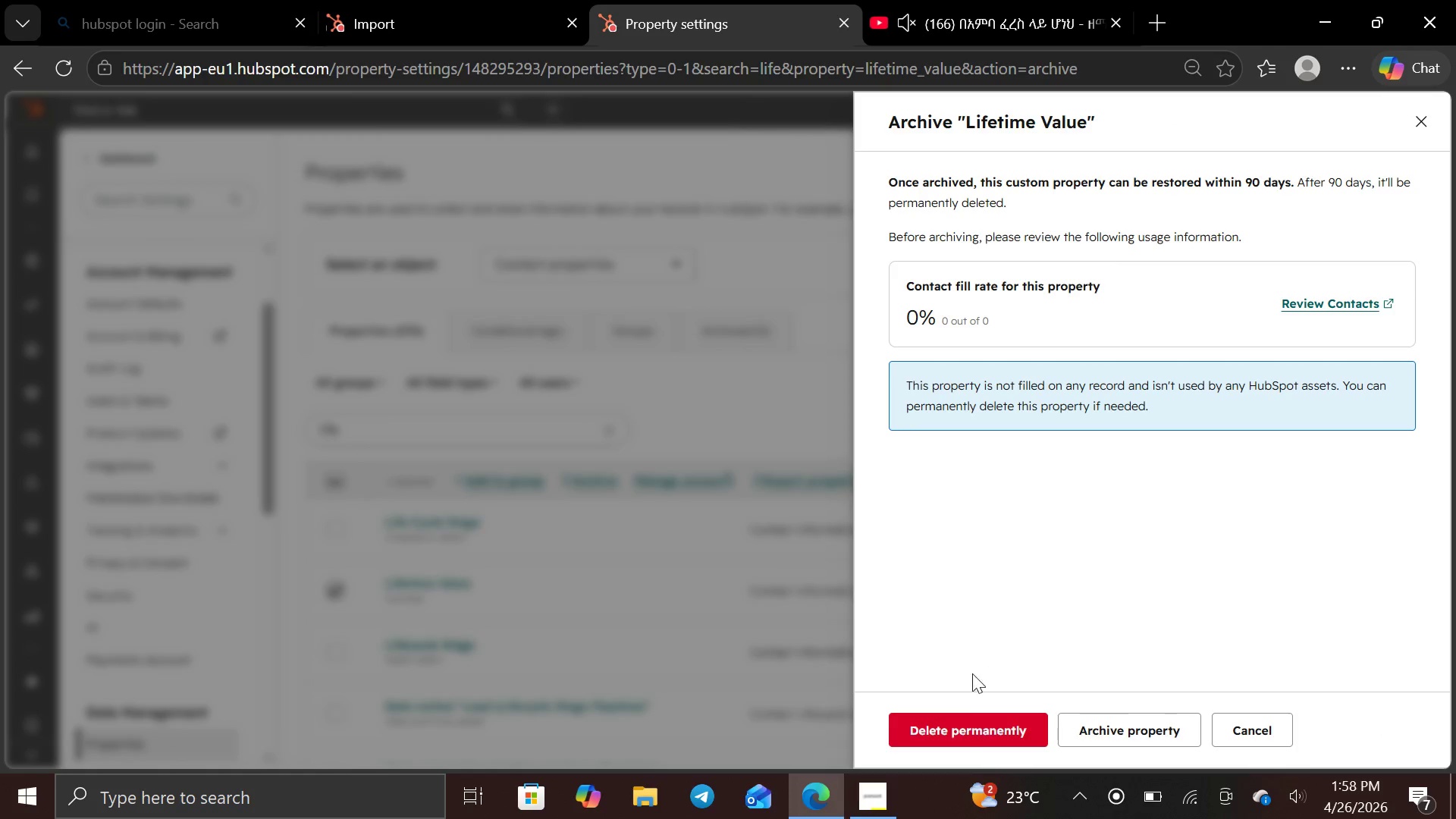 
left_click([963, 720])
 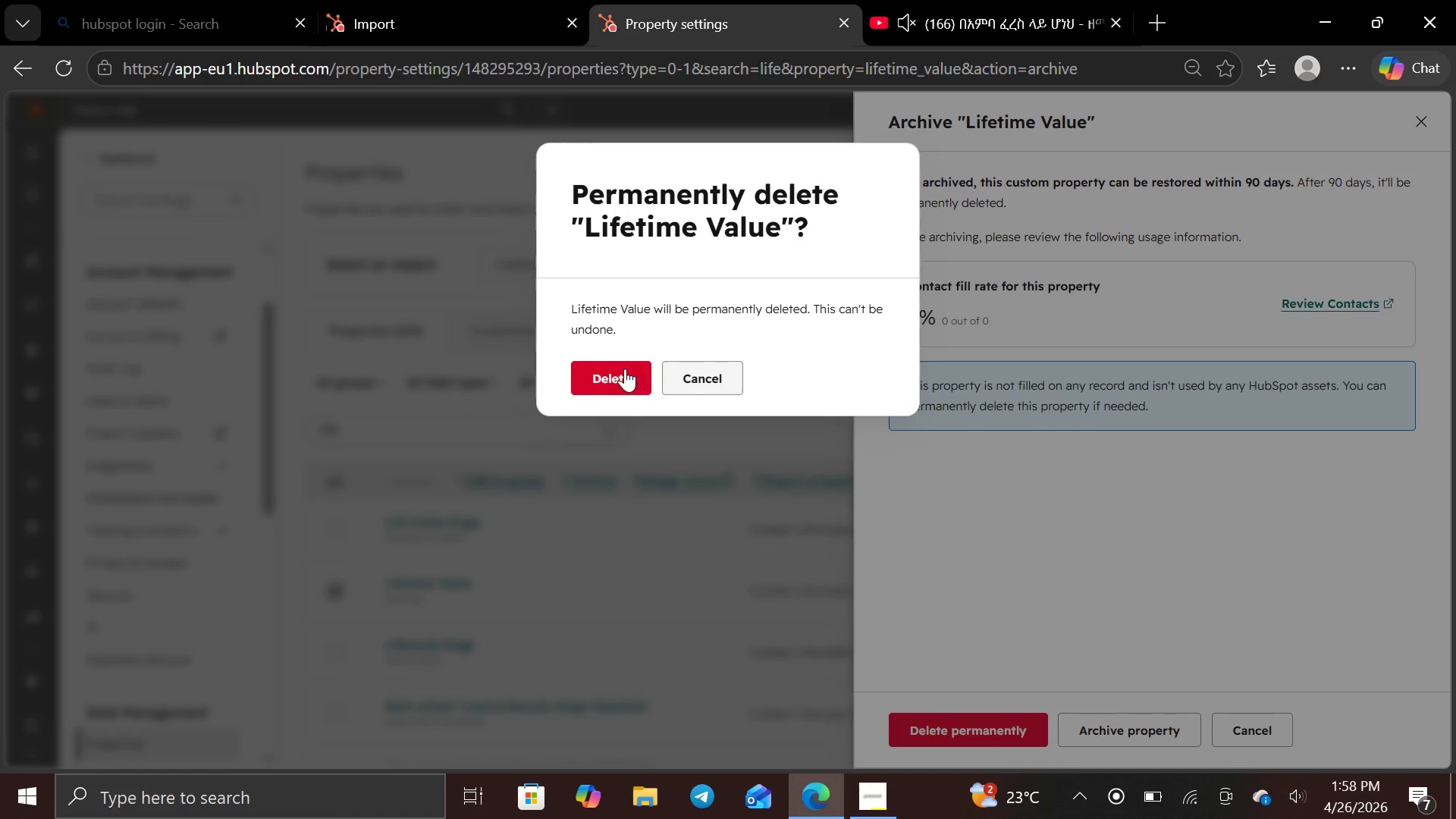 
left_click([607, 380])
 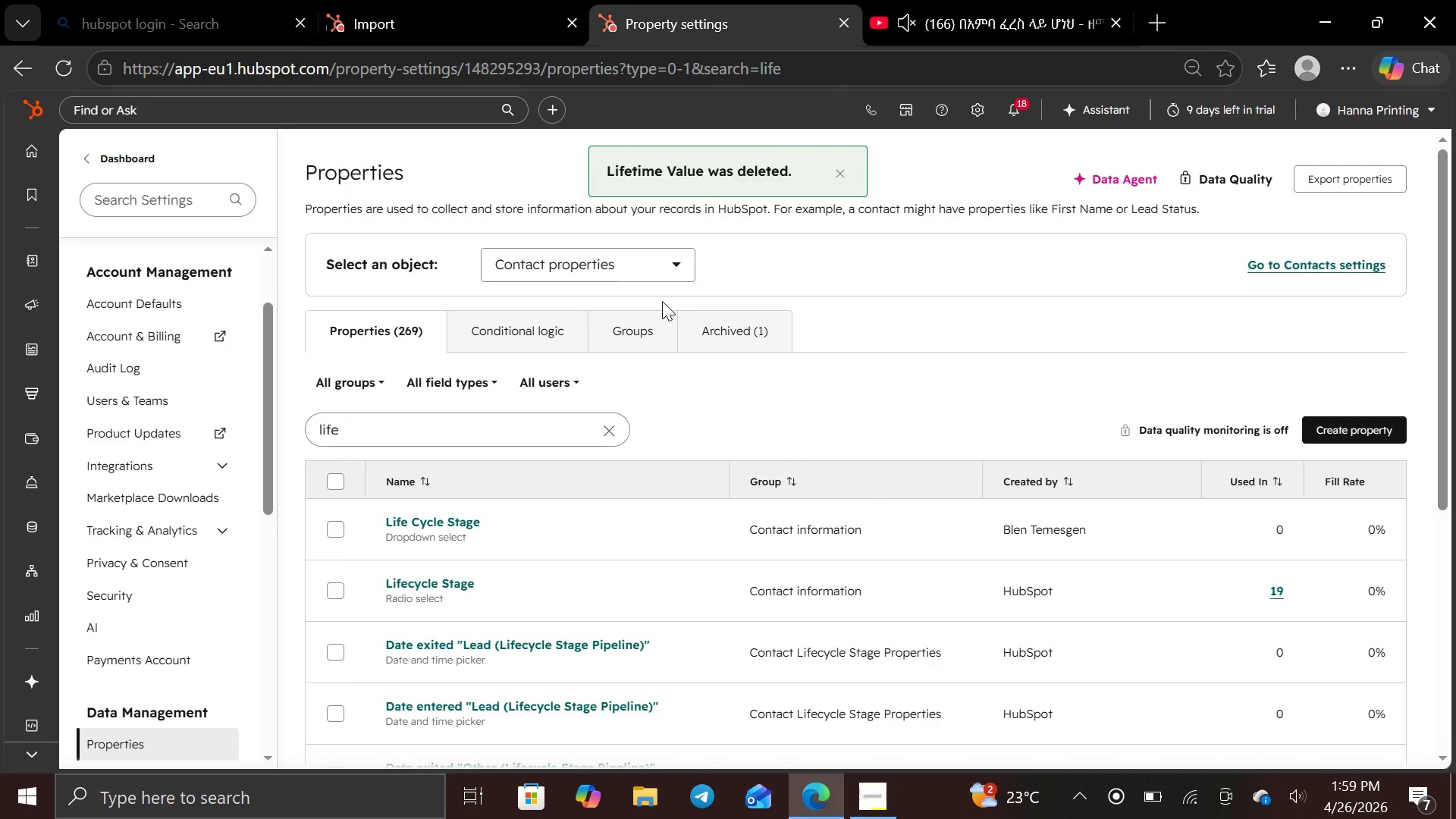 
wait(5.58)
 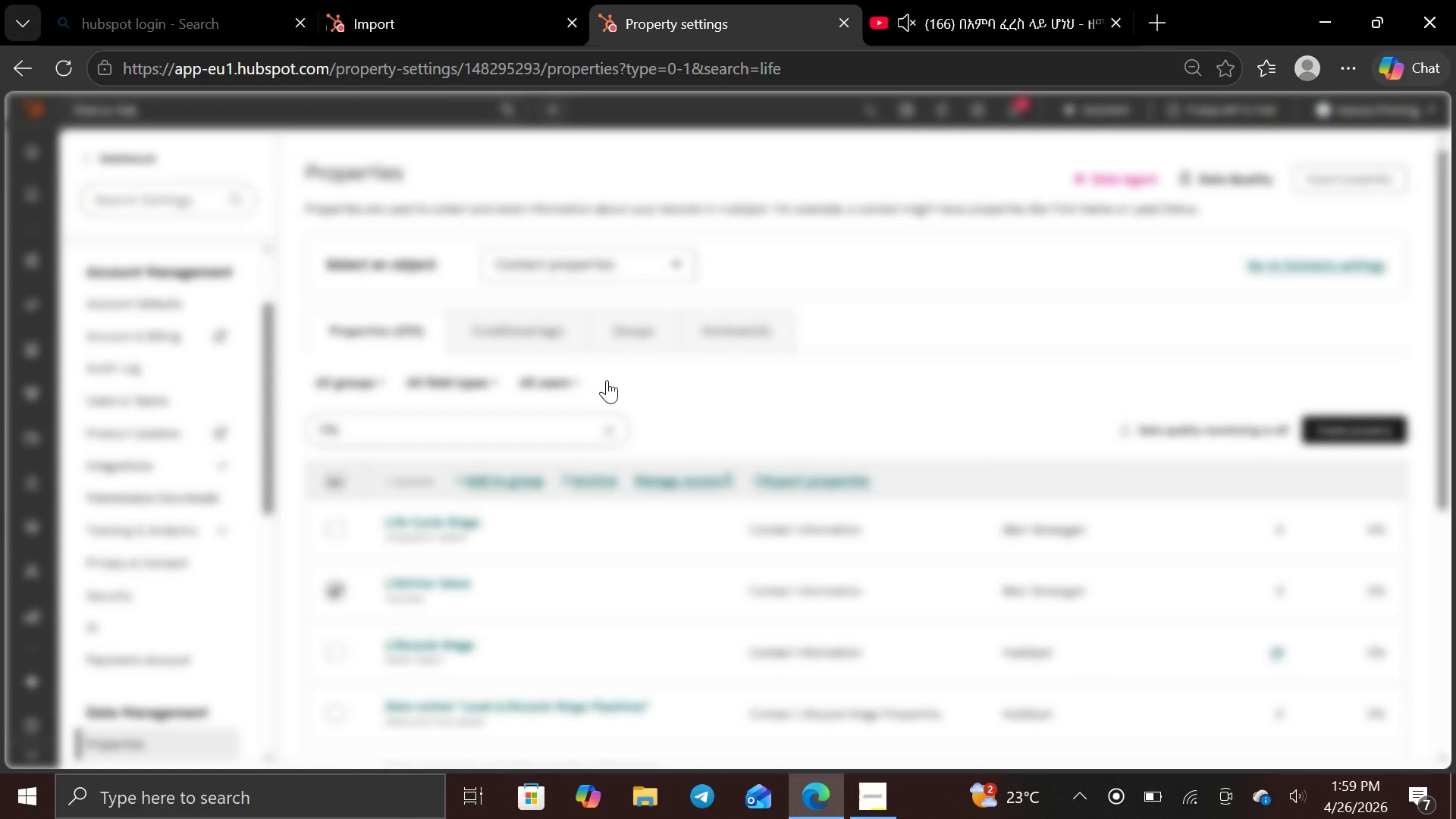 
left_click([665, 267])
 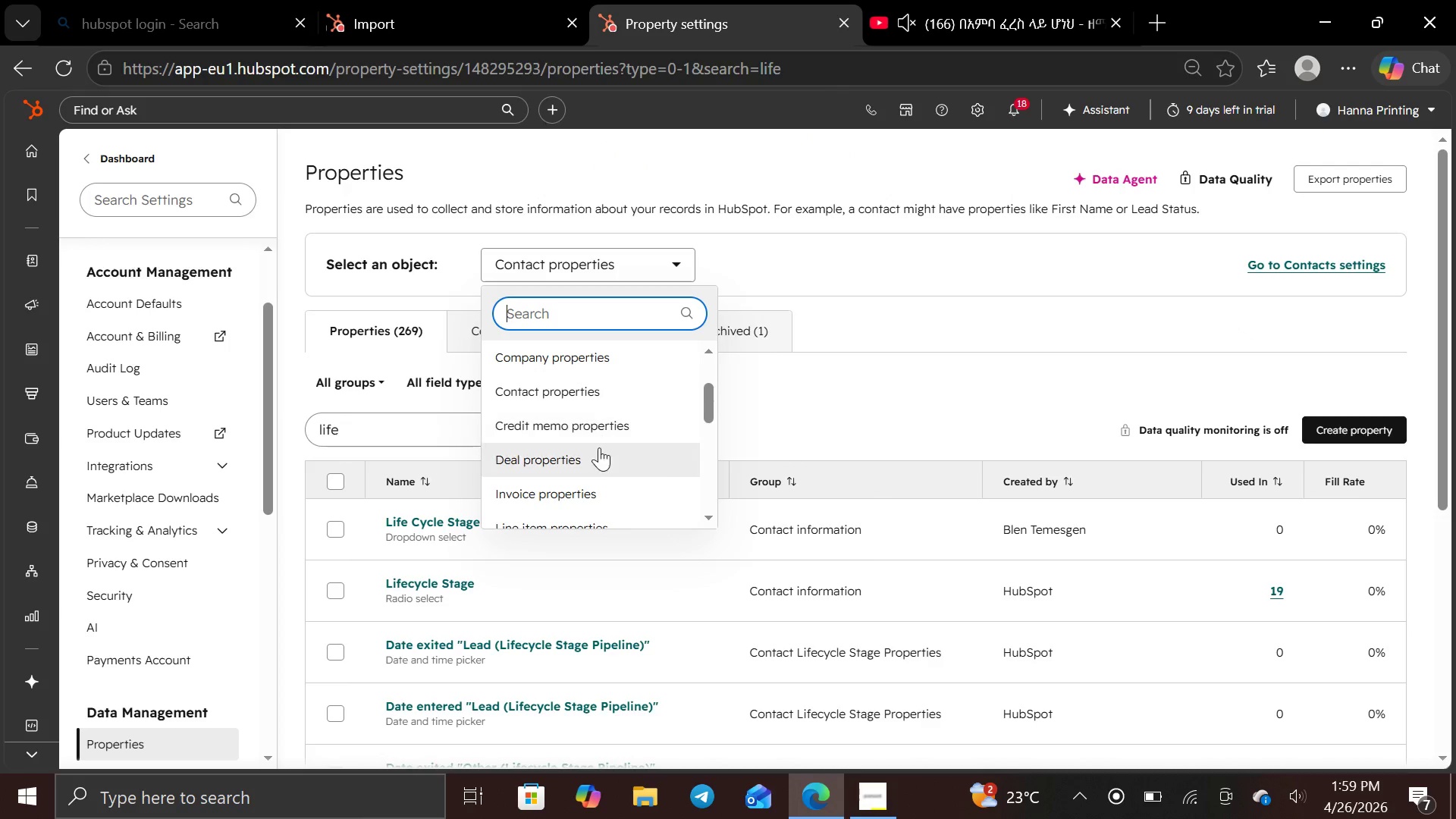 
left_click([598, 452])
 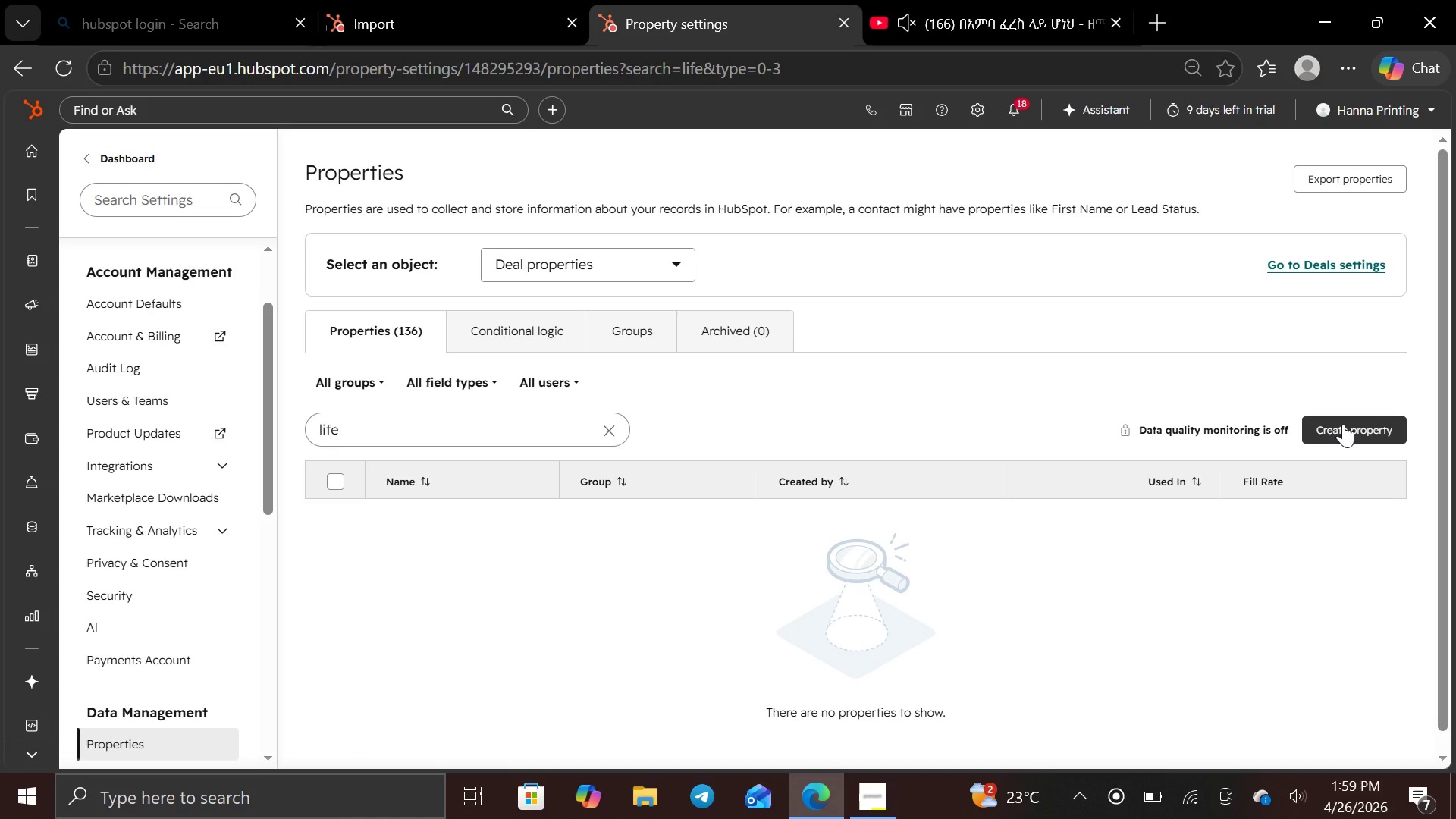 
wait(5.73)
 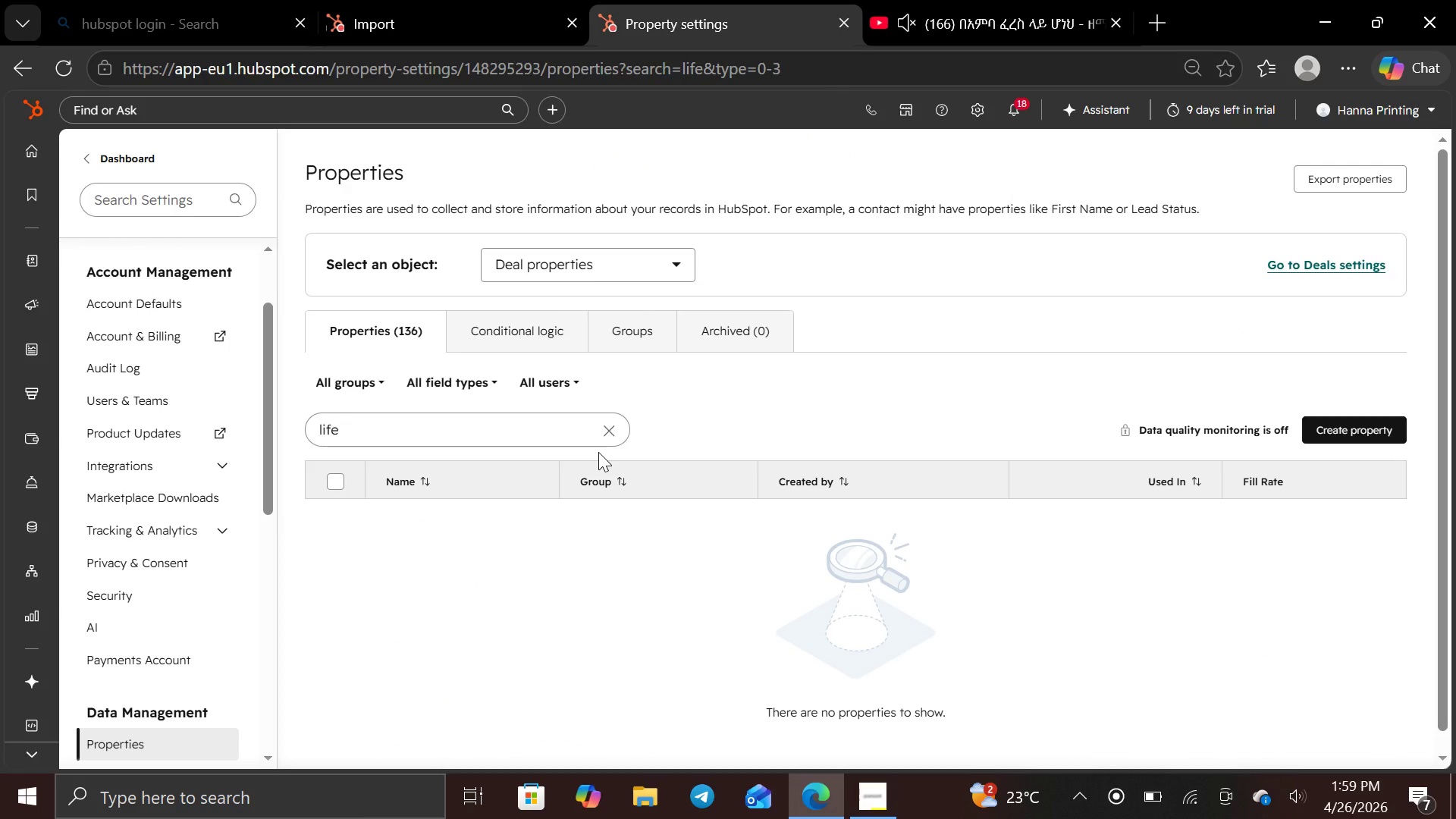 
left_click([1341, 423])
 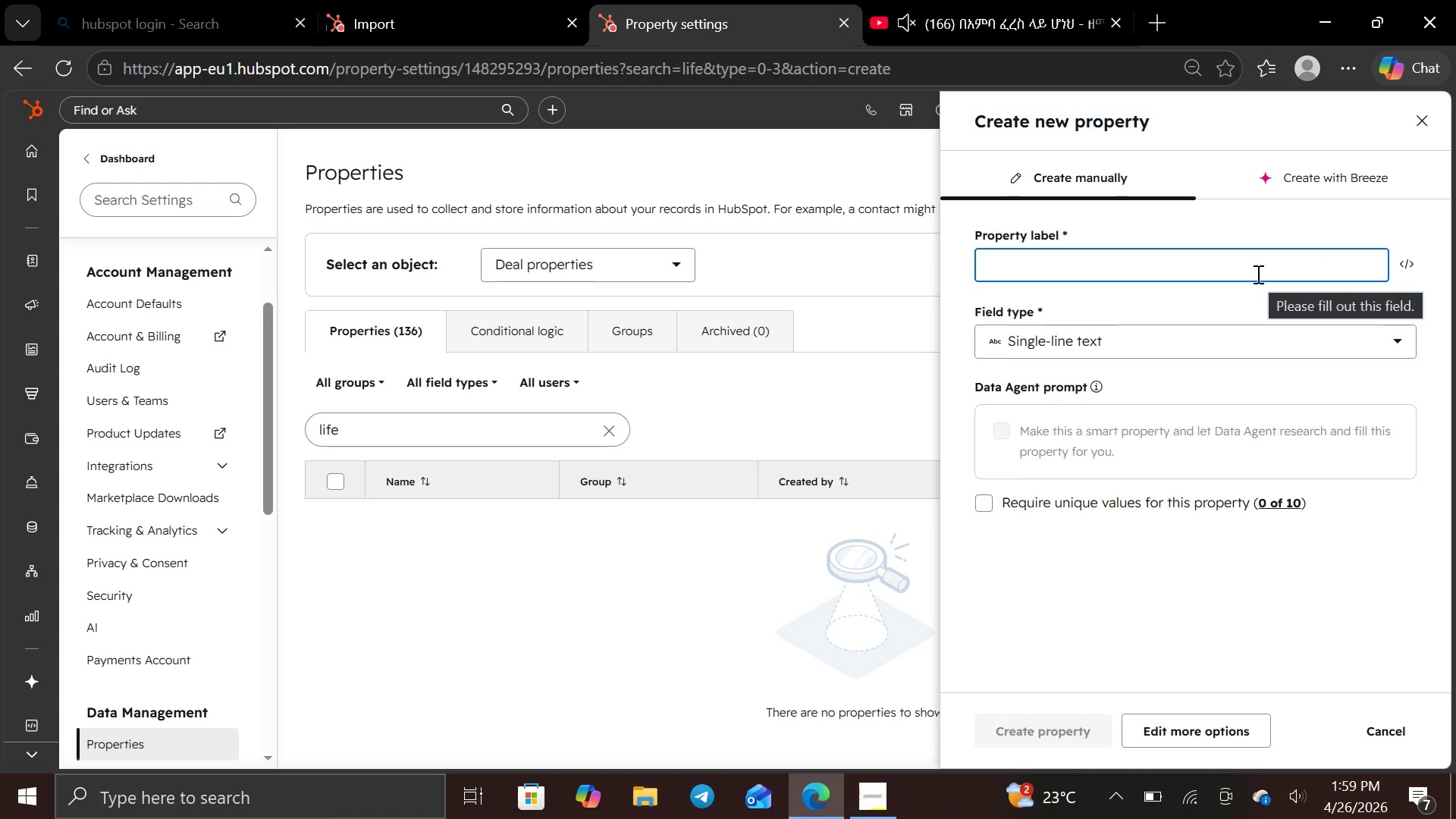 
wait(6.73)
 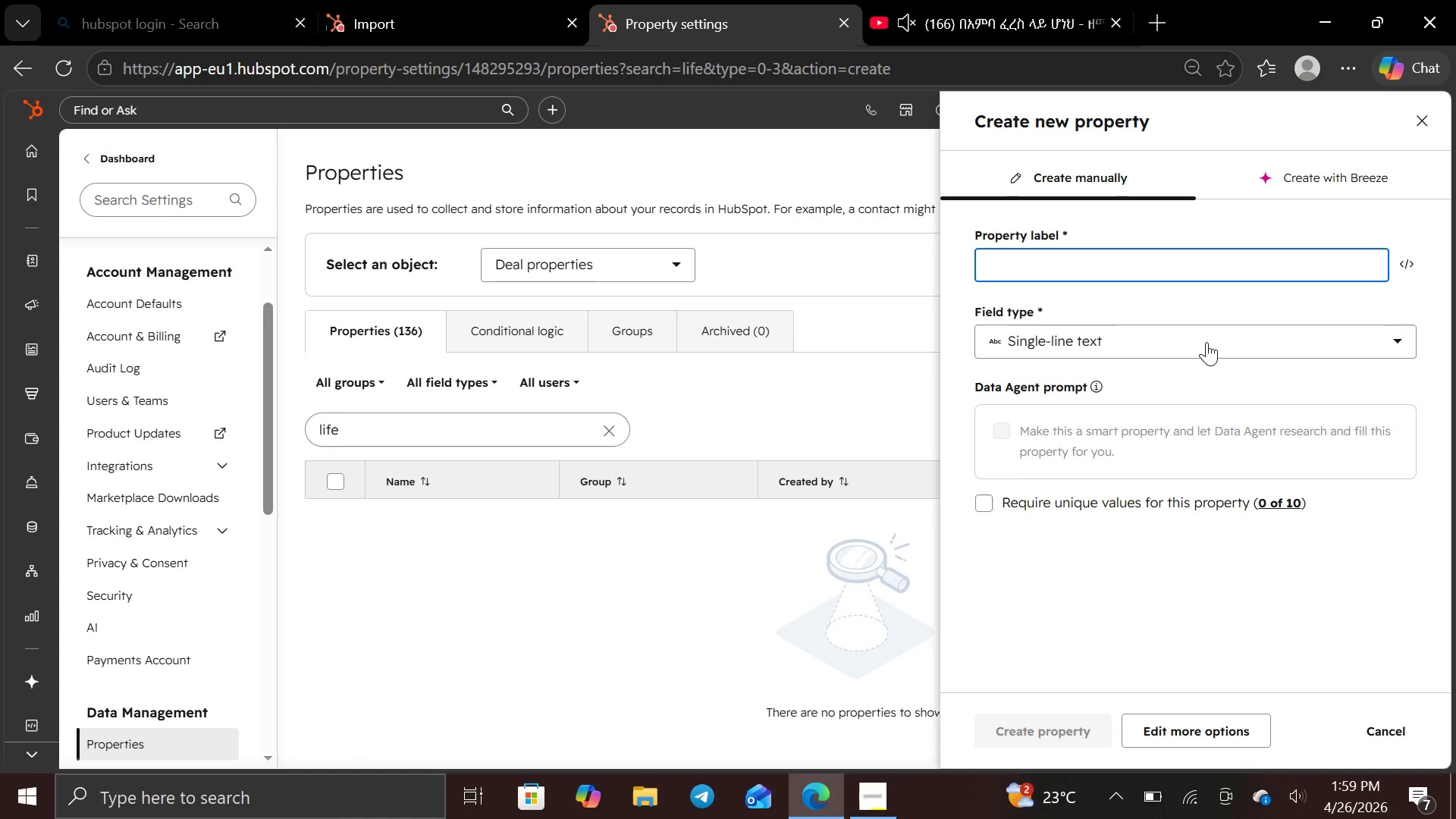 
type(LI)
key(Backspace)
type(ifetime C)
key(Backspace)
type(Value)
 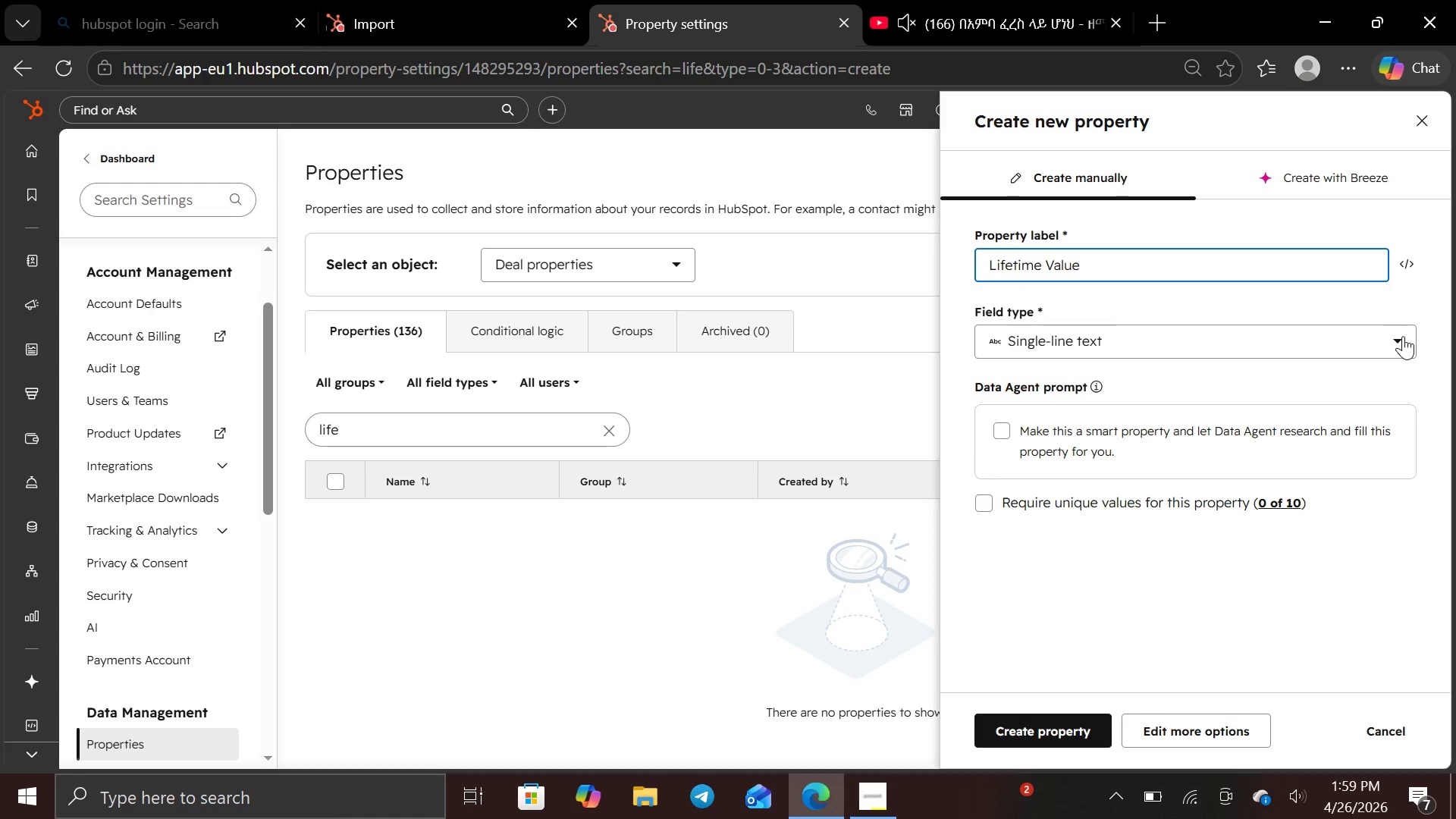 
wait(5.39)
 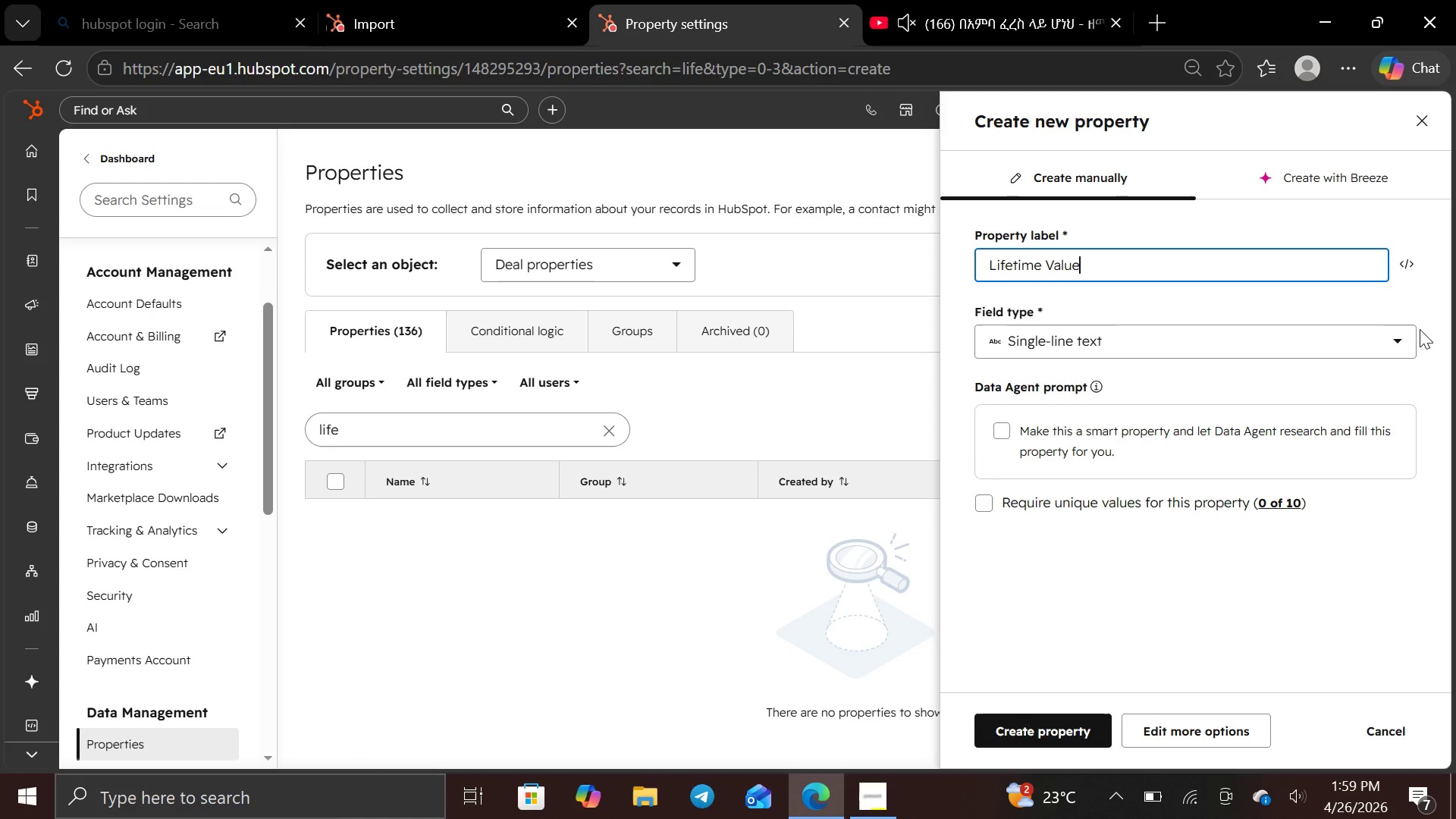 
left_click([1403, 336])
 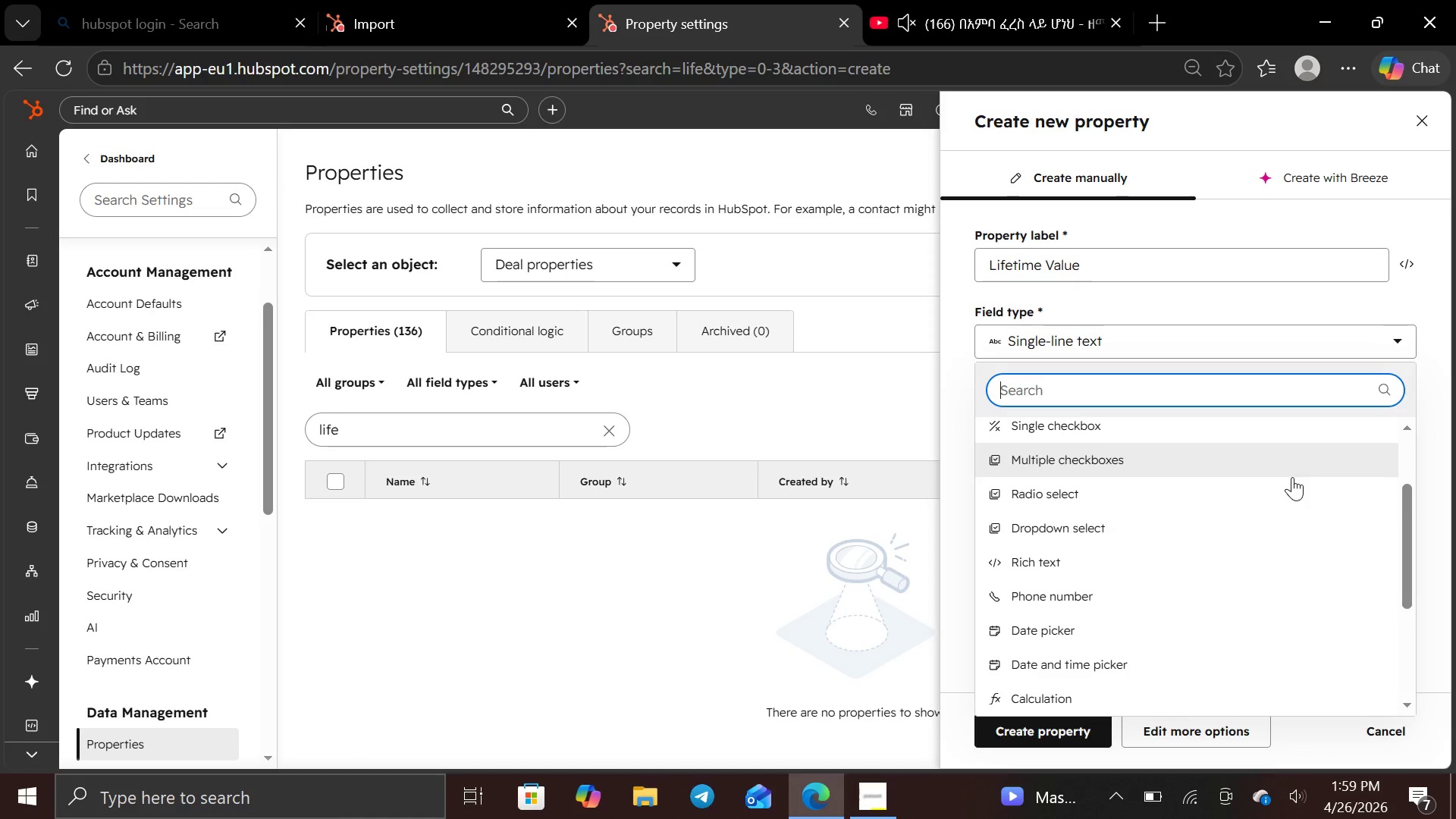 
wait(8.62)
 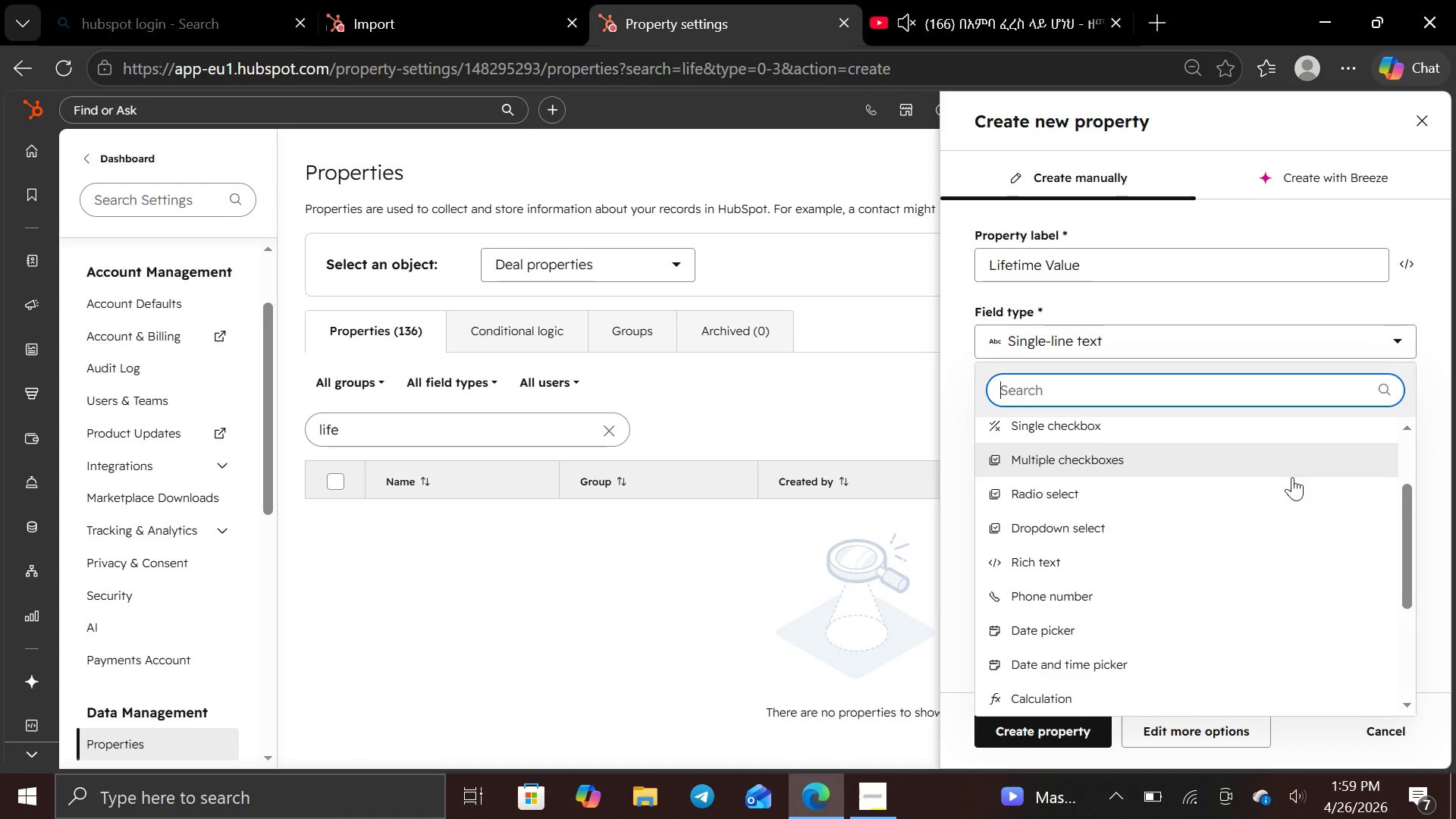 
left_click([1307, 303])
 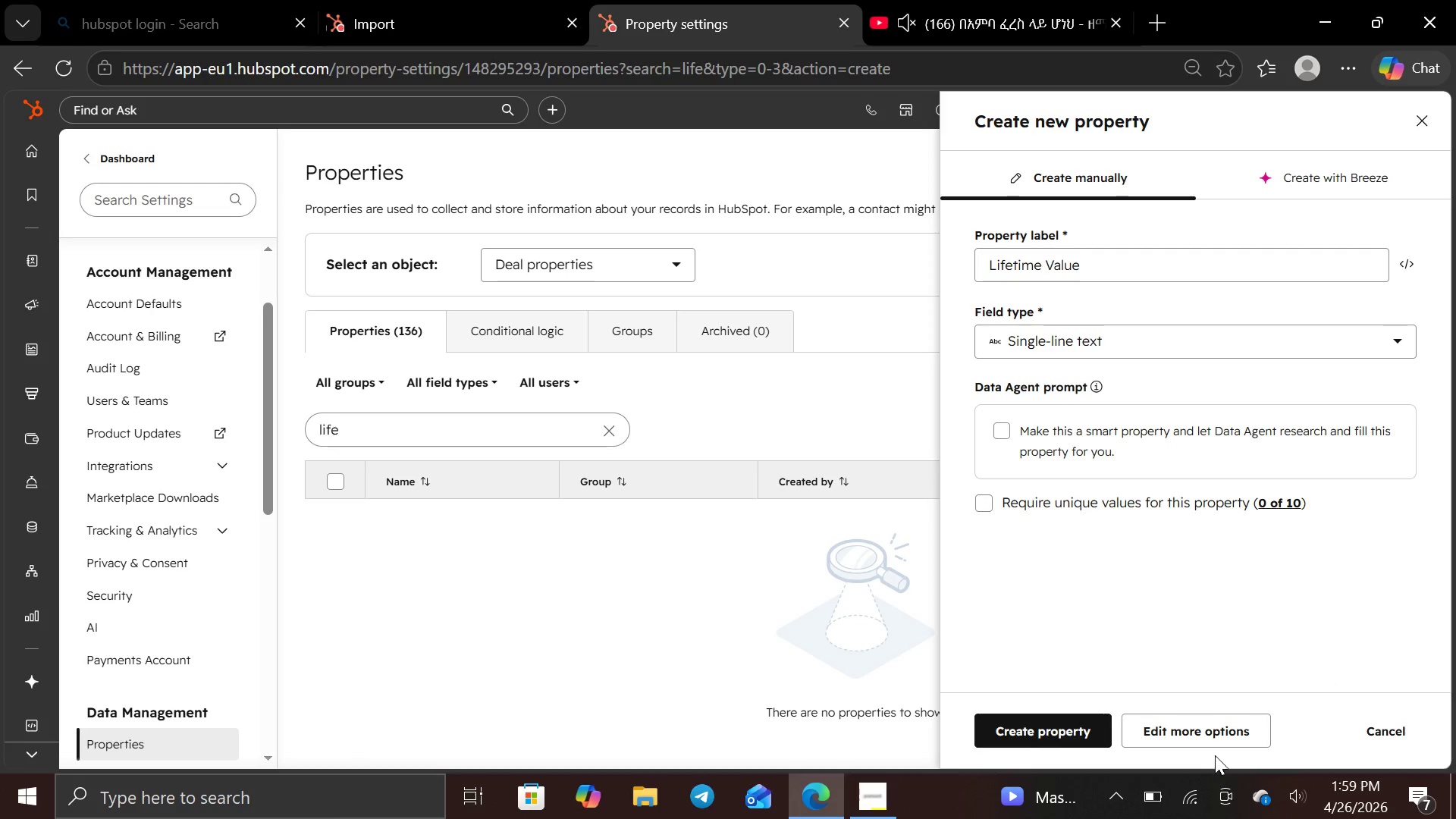 
left_click([1219, 740])
 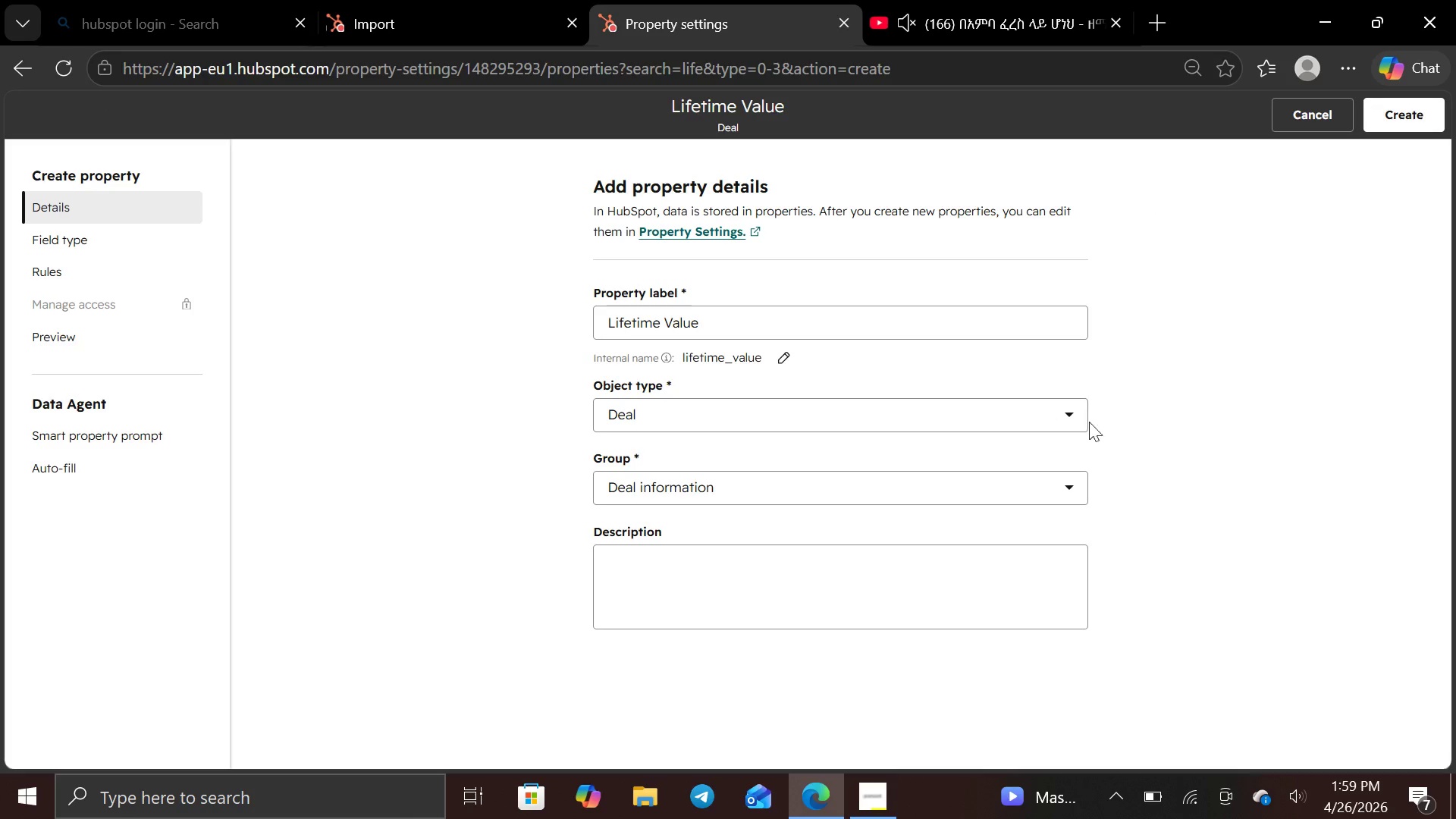 
left_click([1072, 418])
 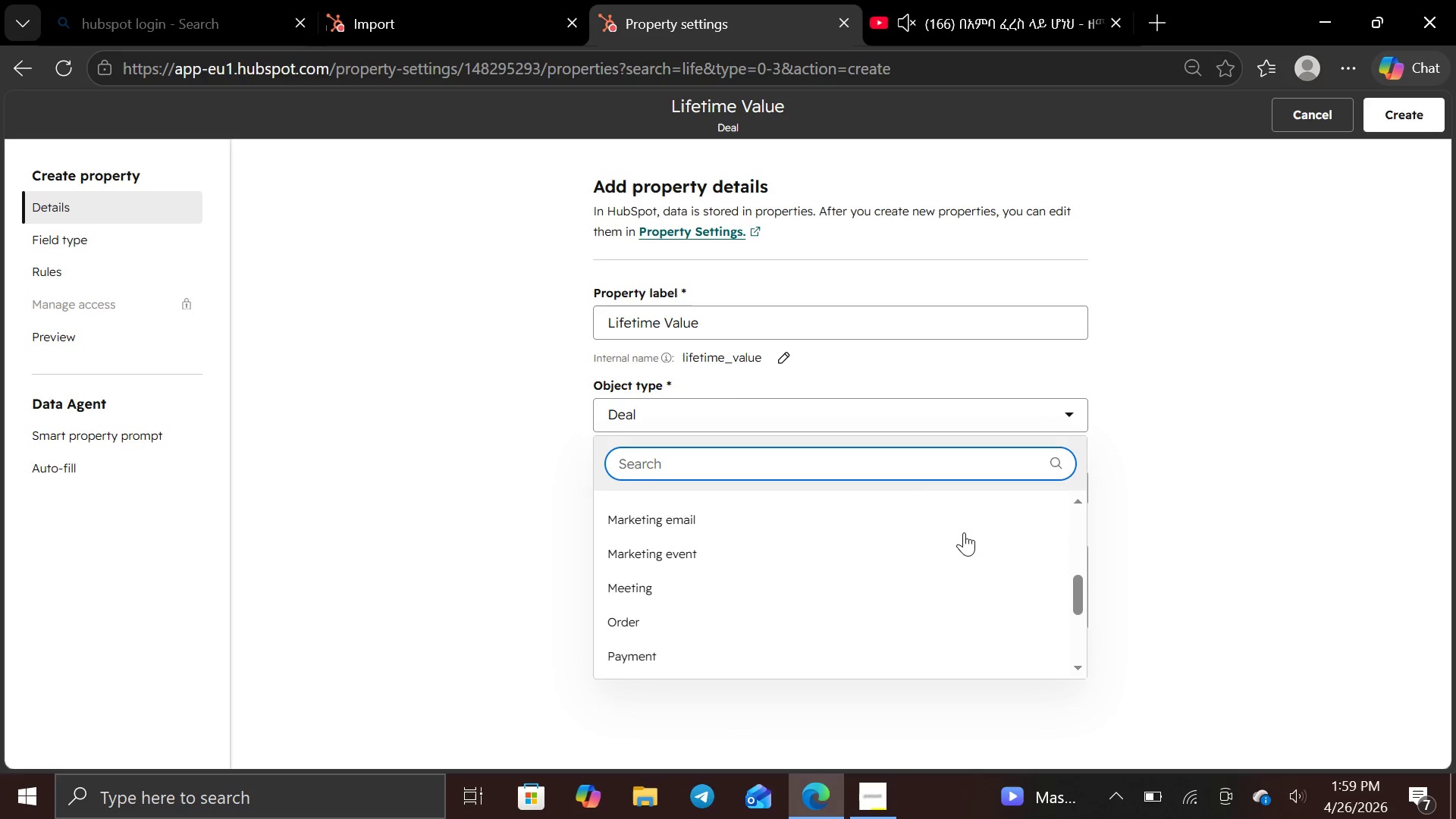 
wait(7.33)
 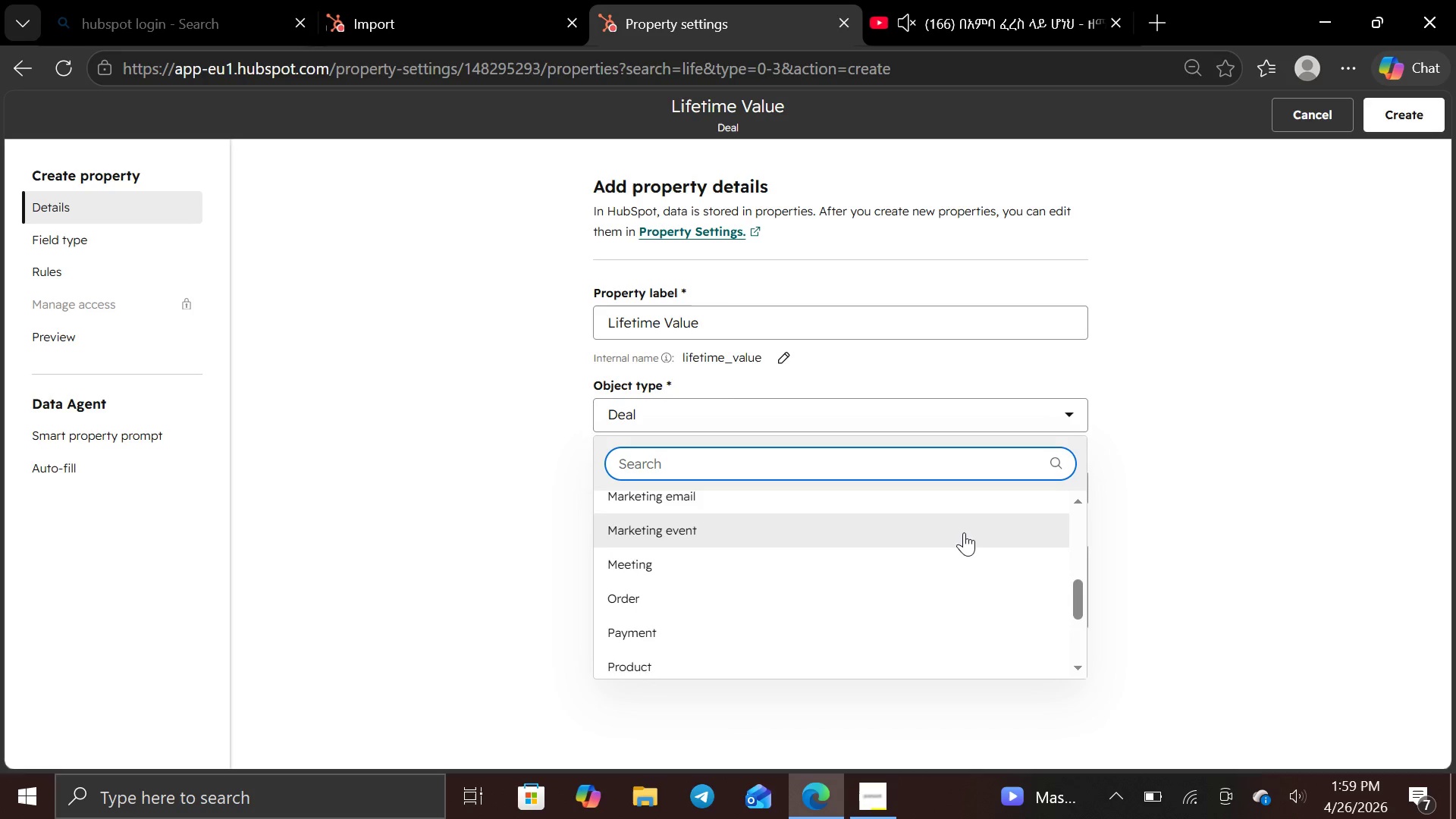 
left_click([1157, 331])
 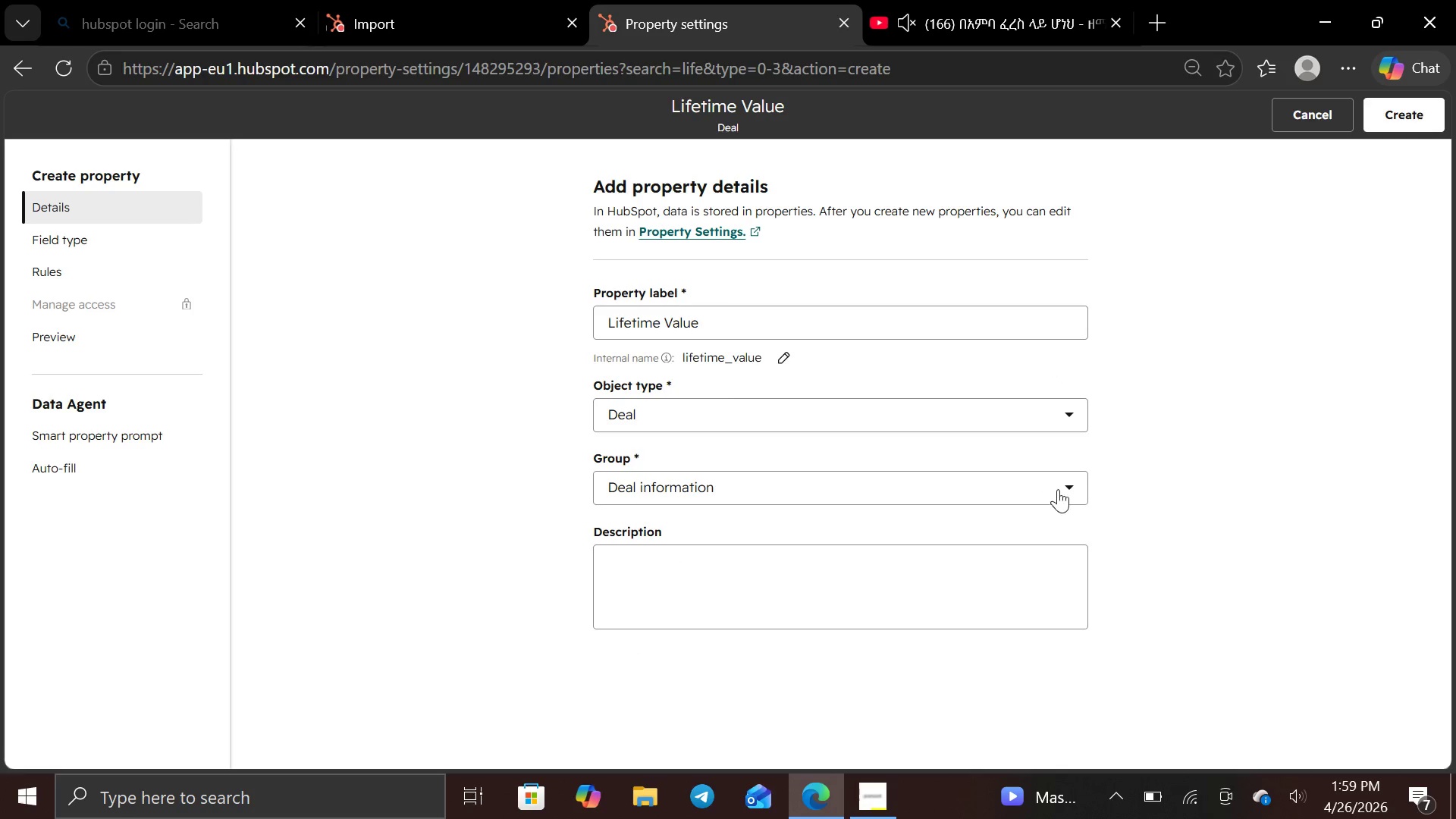 
left_click([1067, 488])
 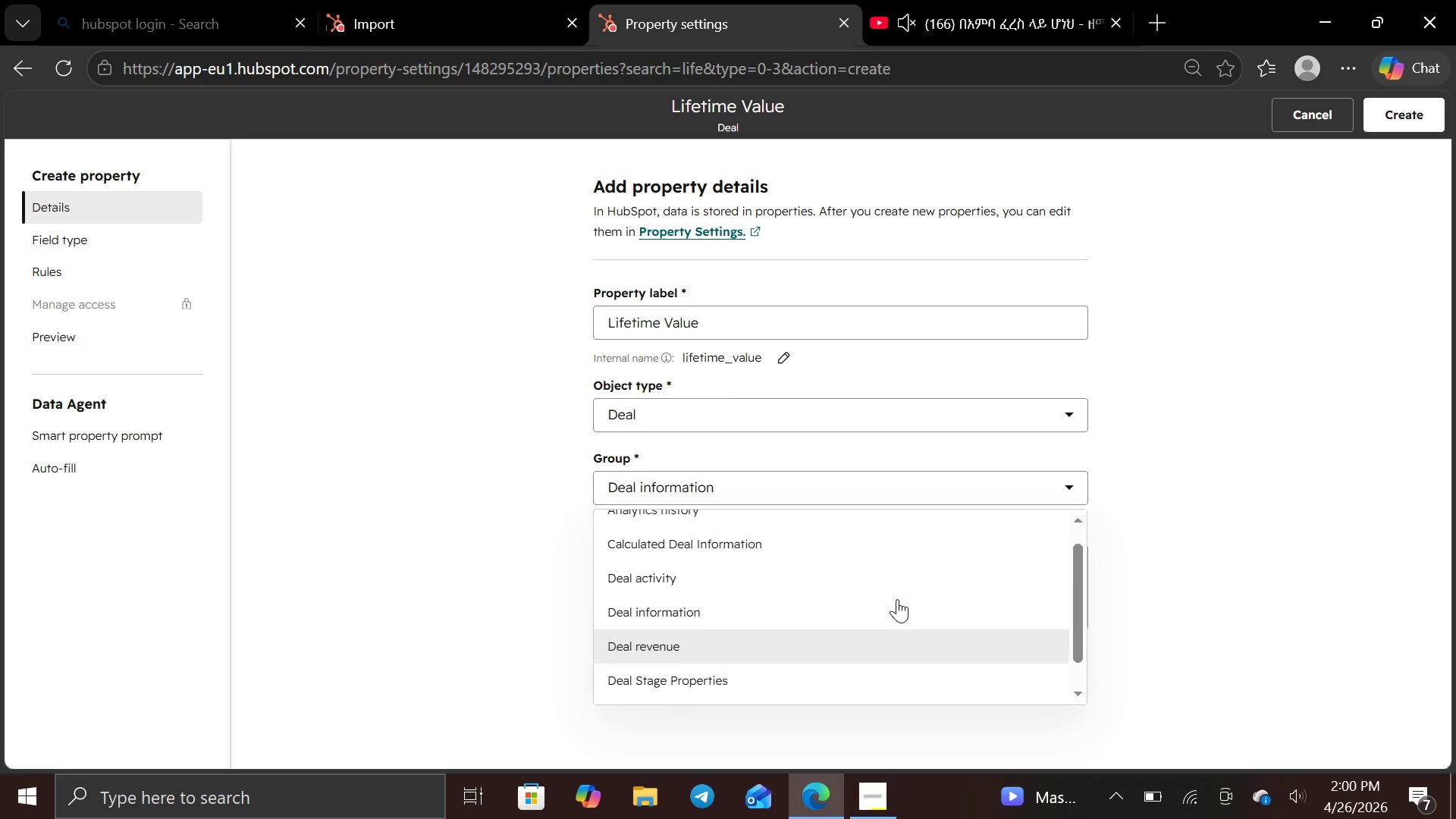 
left_click([897, 599])
 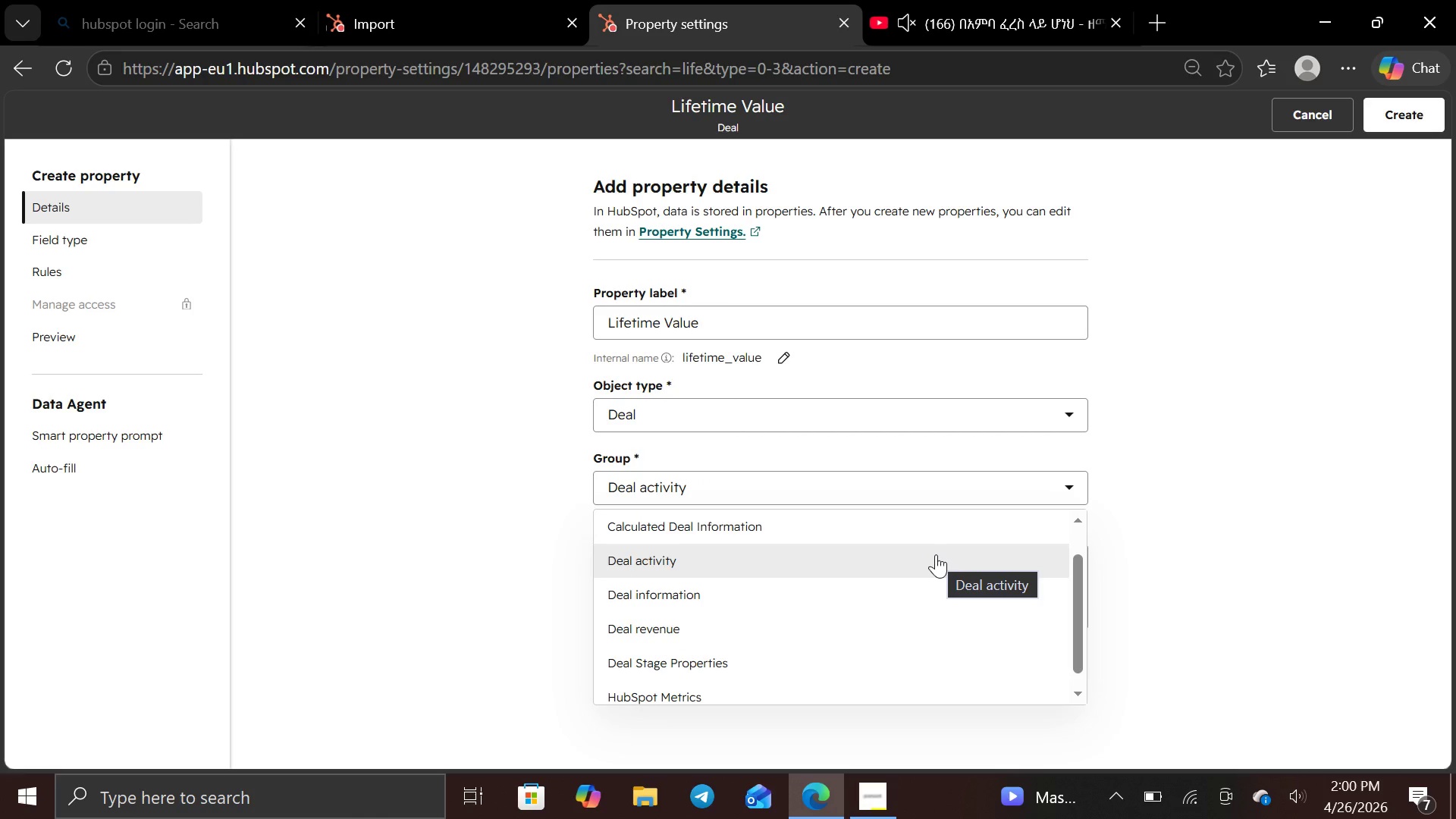 
wait(12.89)
 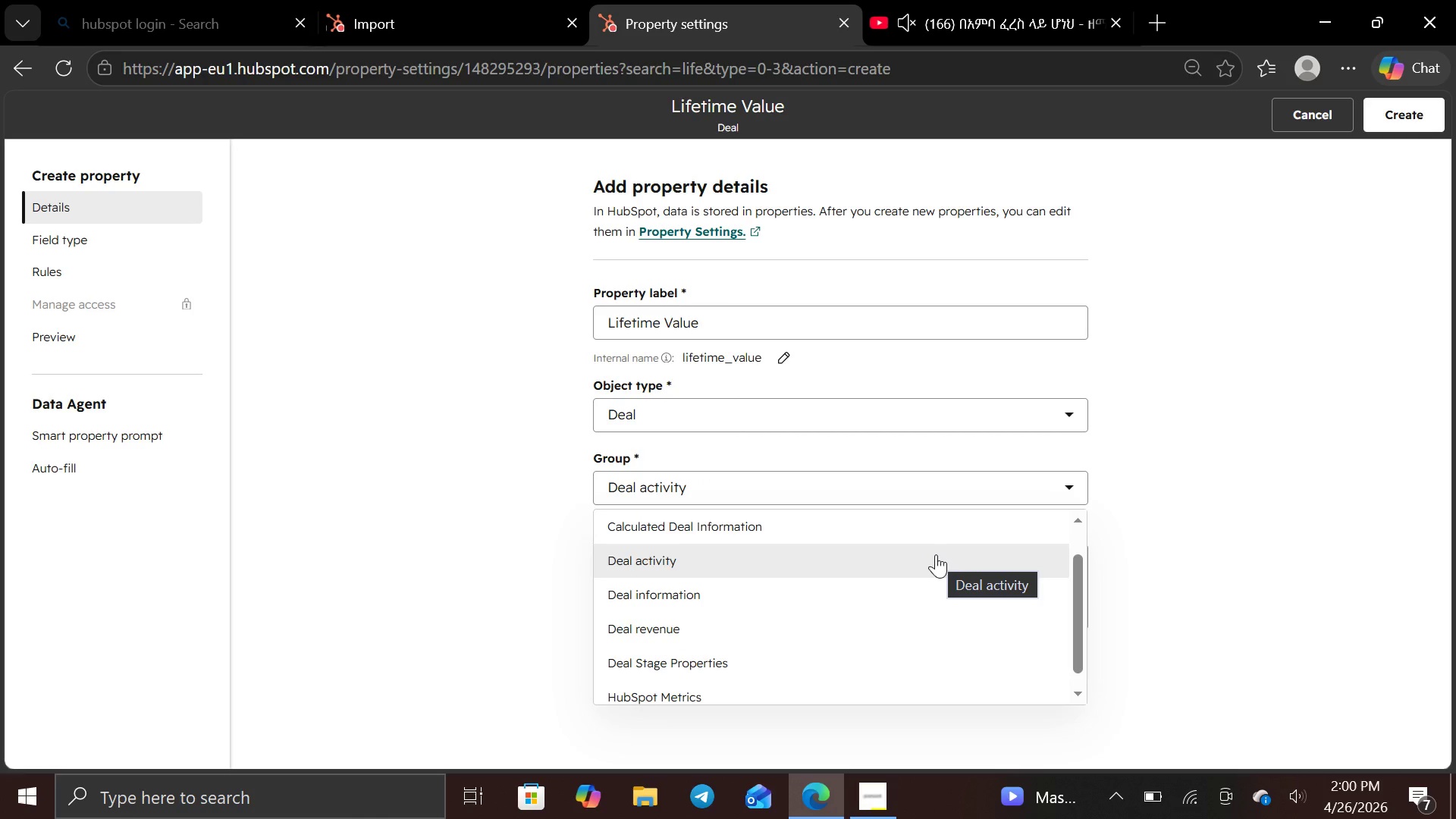 
left_click([839, 654])
 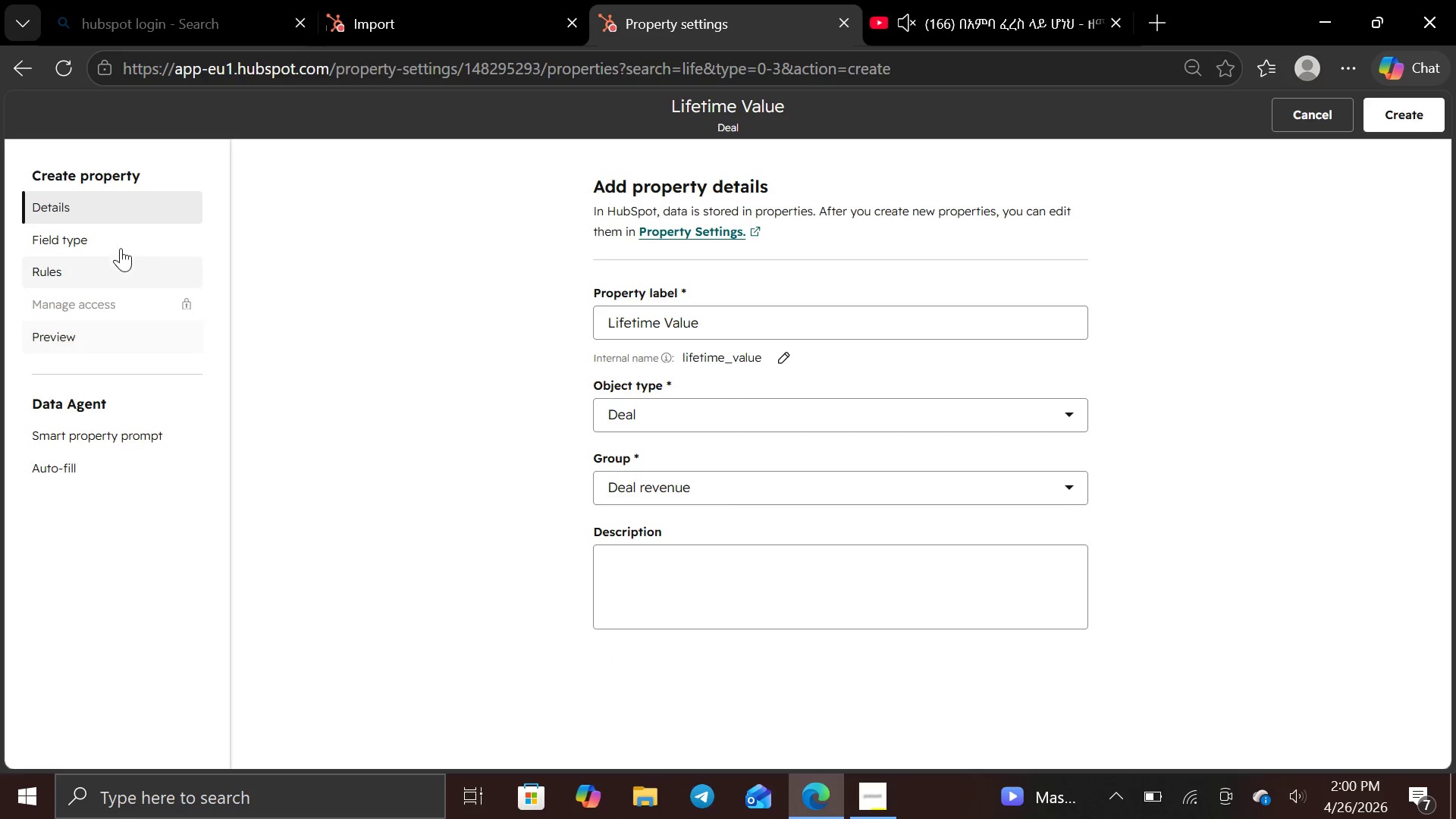 
left_click([121, 248])
 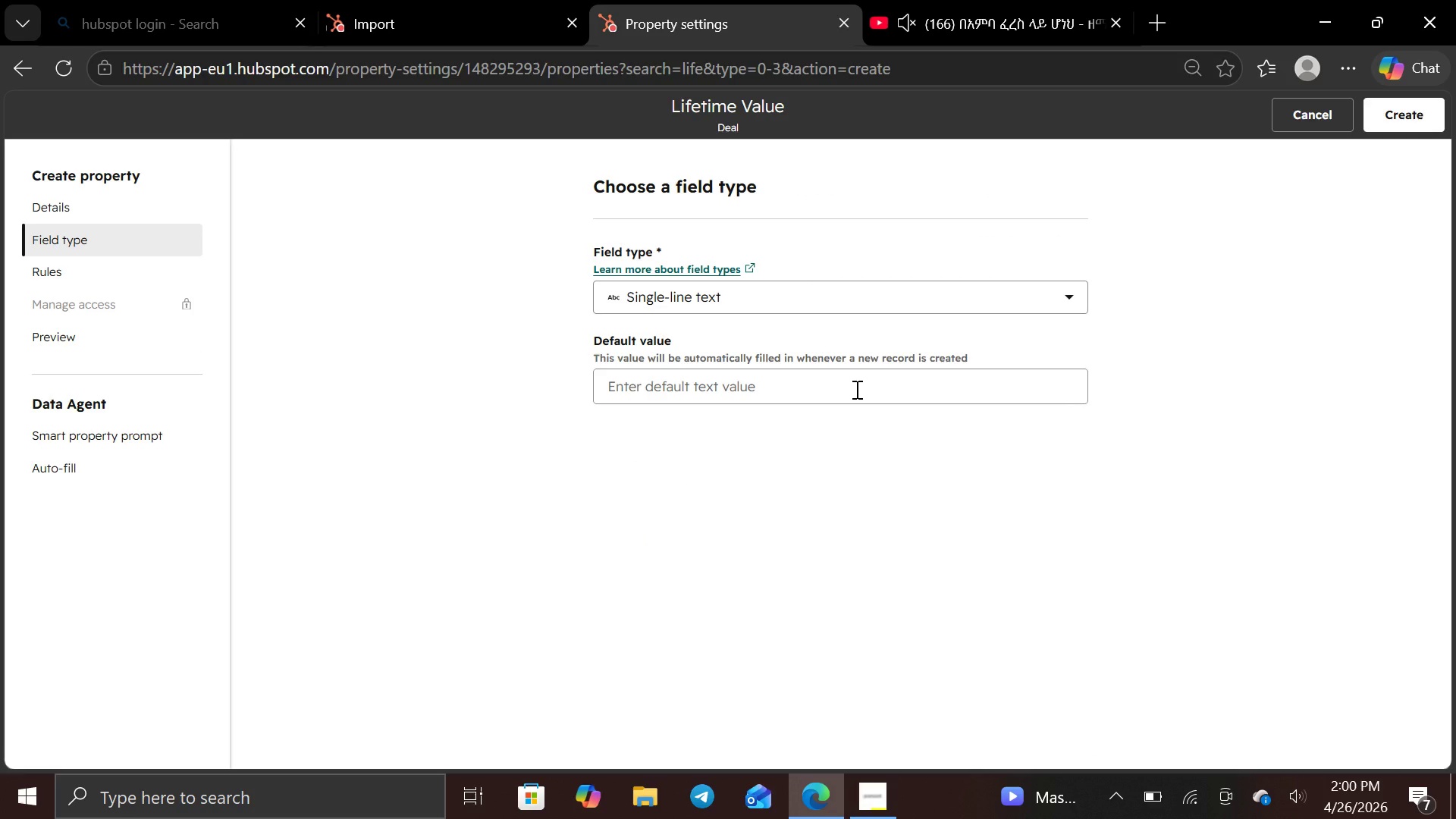 
wait(8.17)
 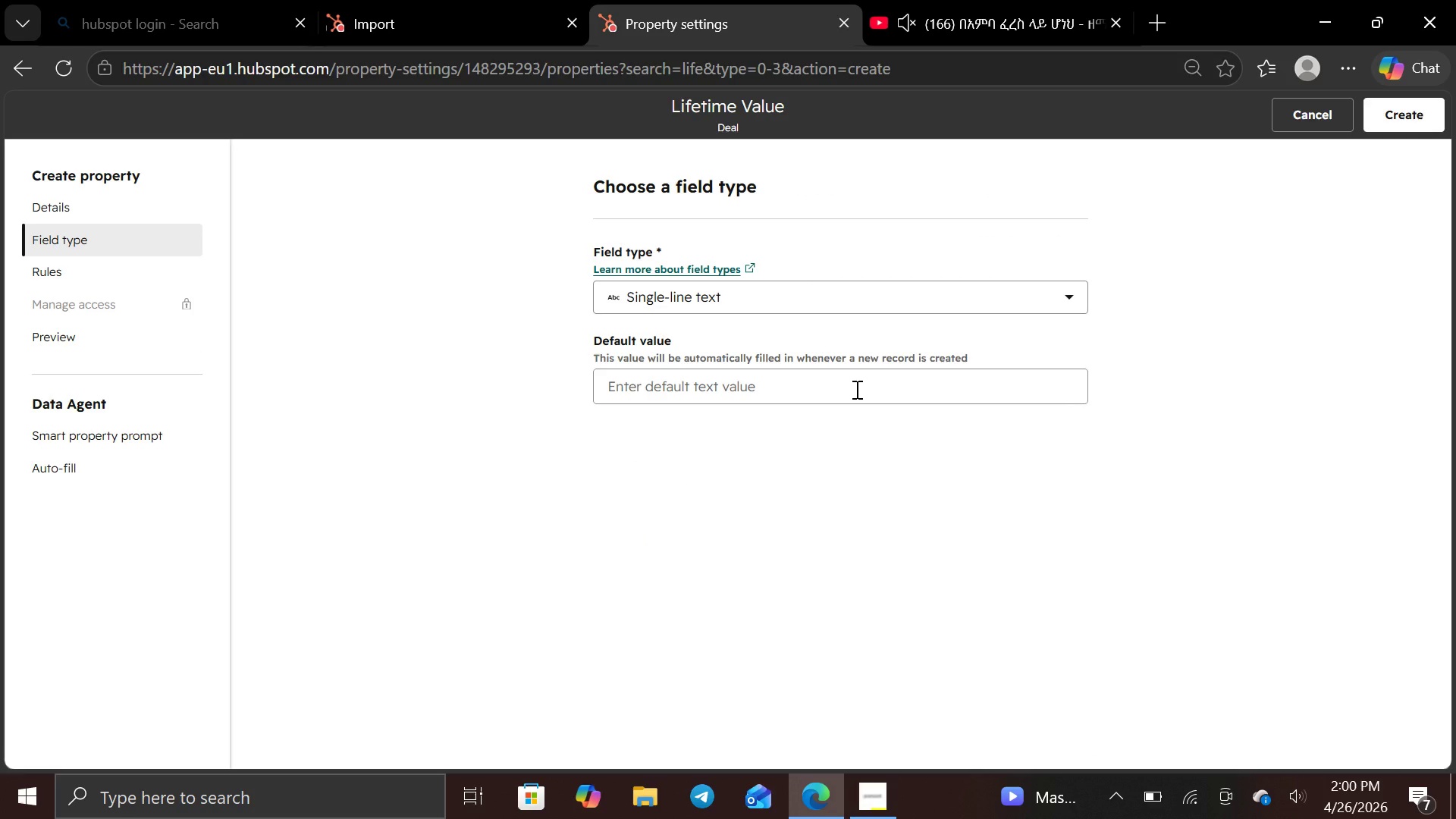 
left_click([1070, 295])
 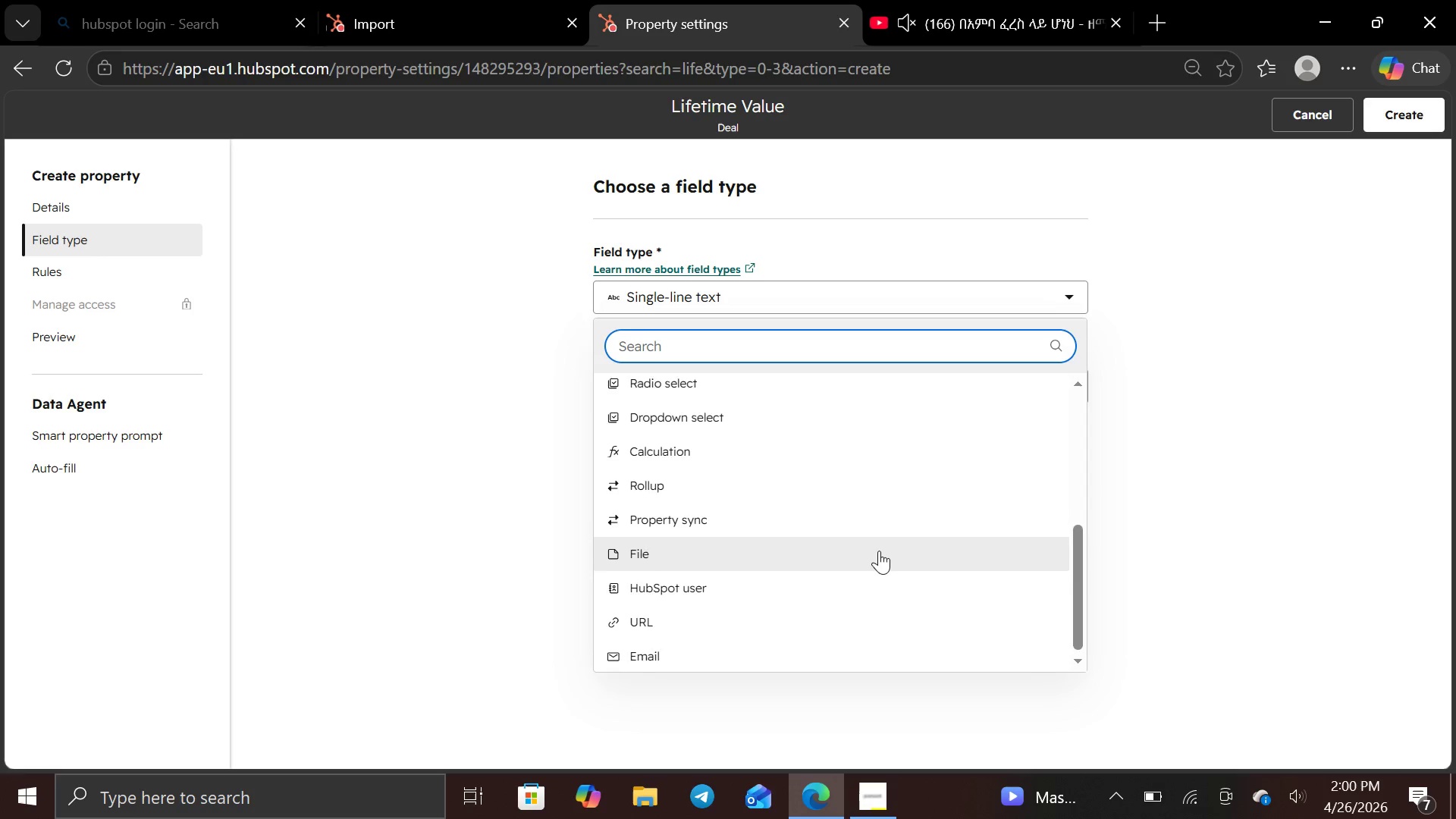 
wait(10.27)
 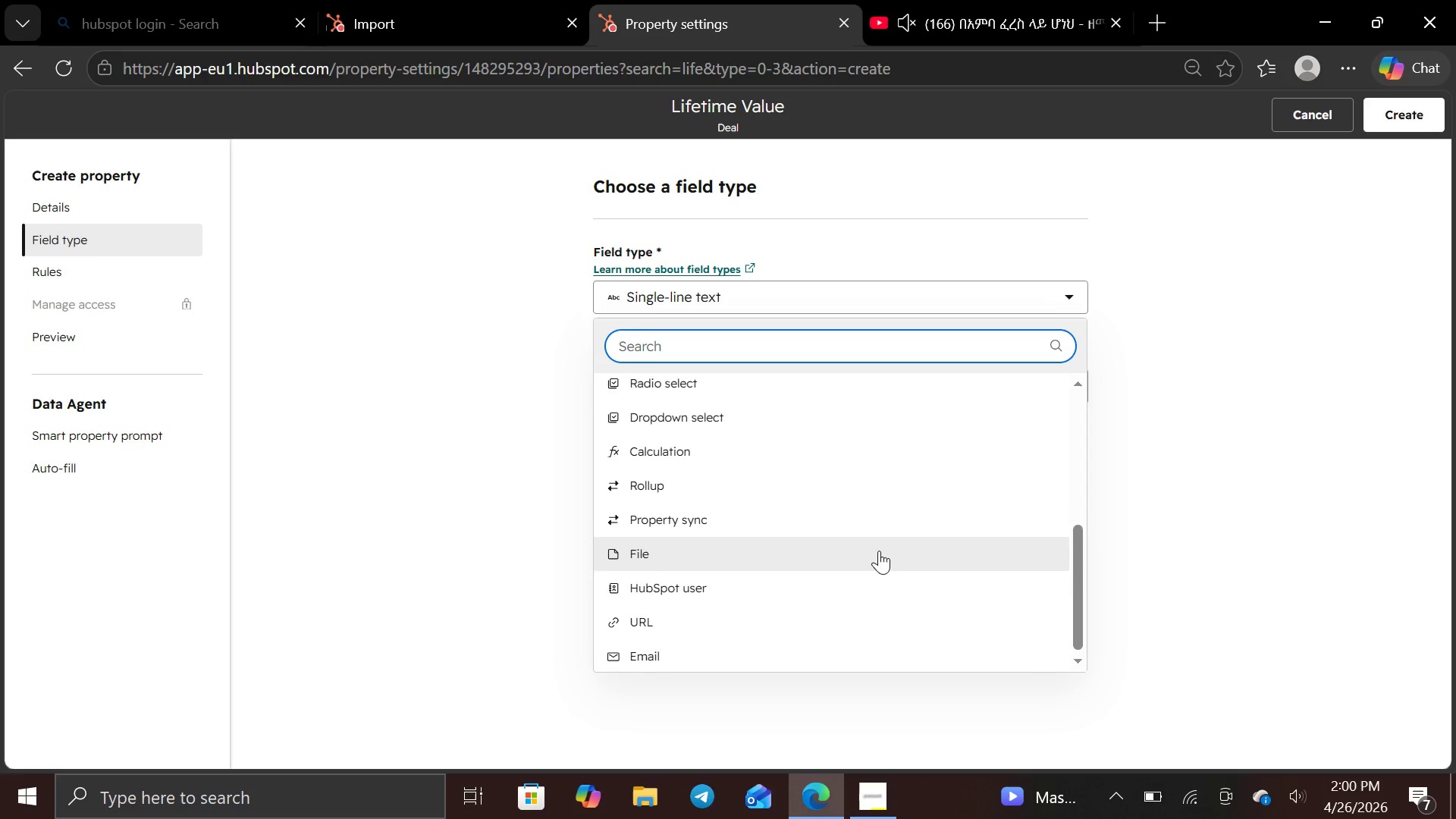 
left_click([877, 526])
 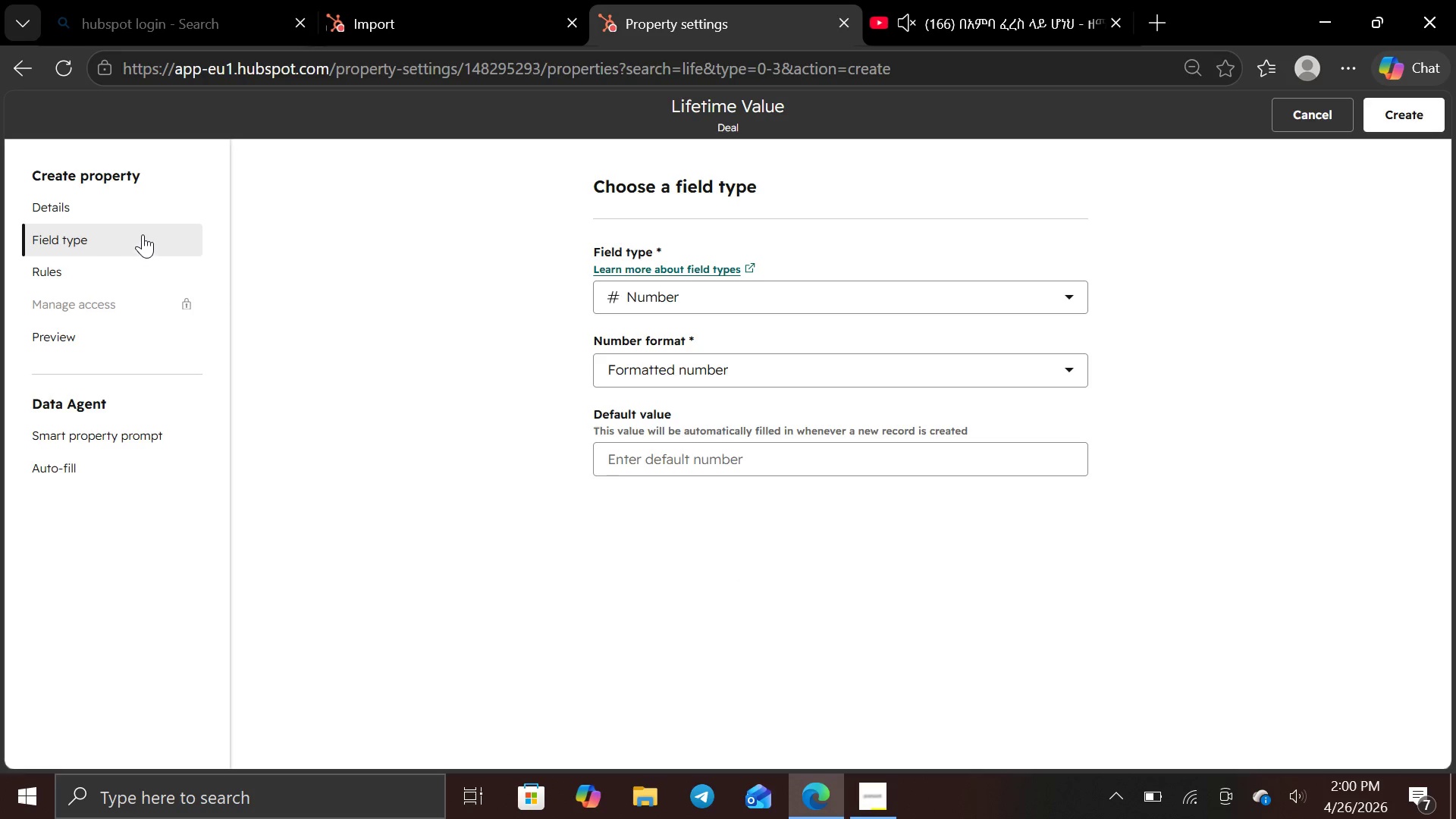 
left_click([147, 202])
 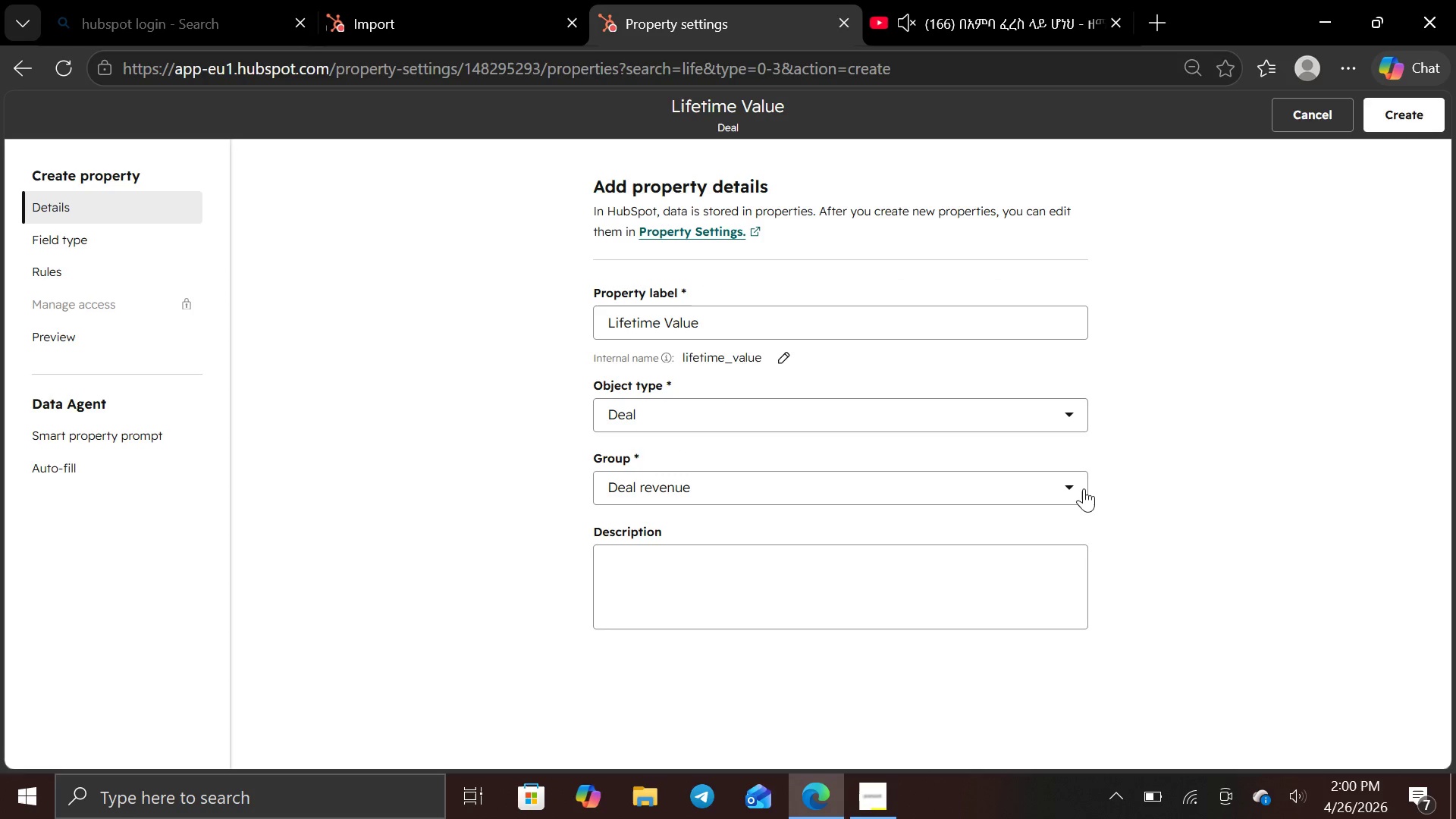 
left_click([1065, 485])
 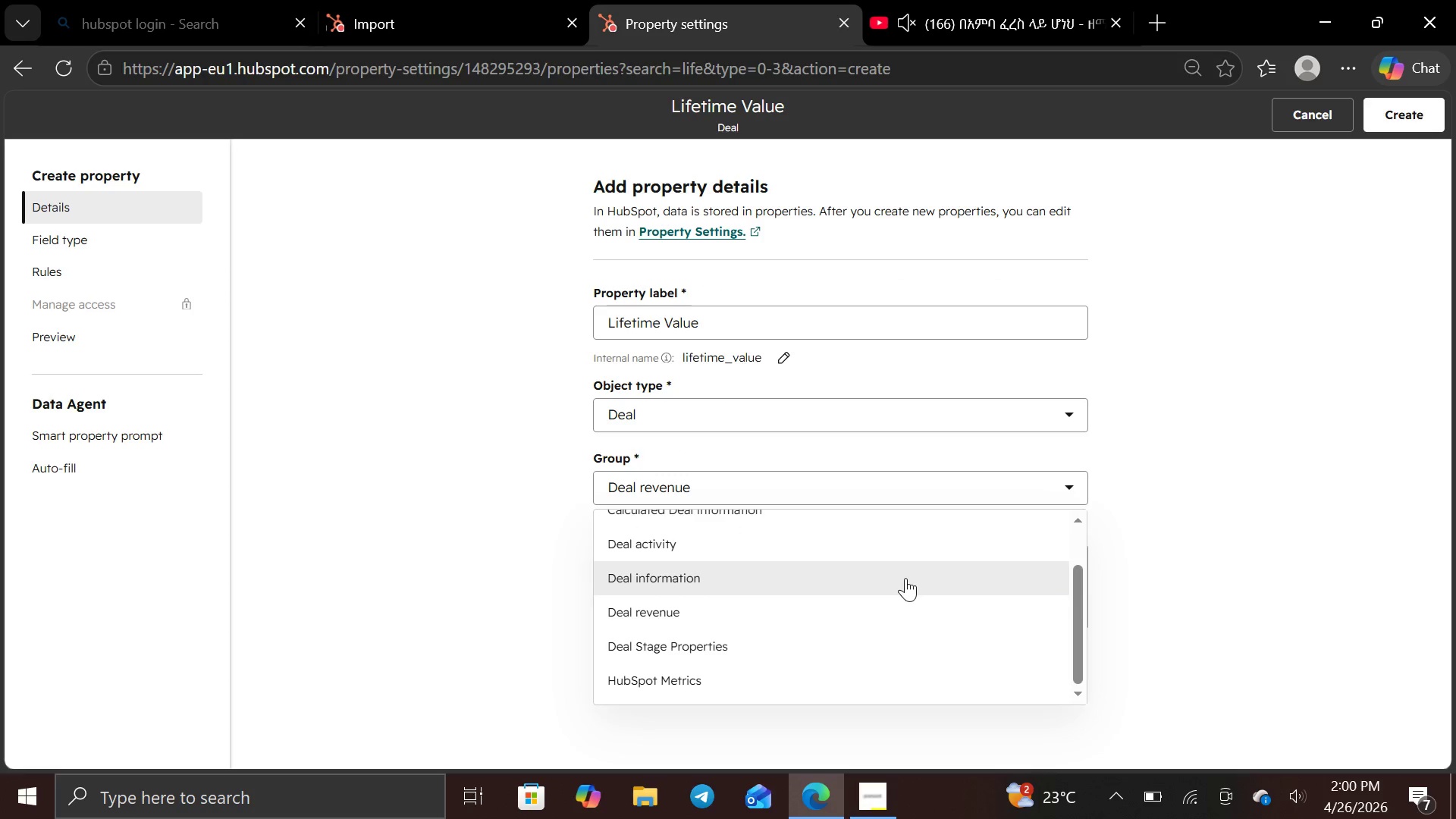 
left_click([905, 578])
 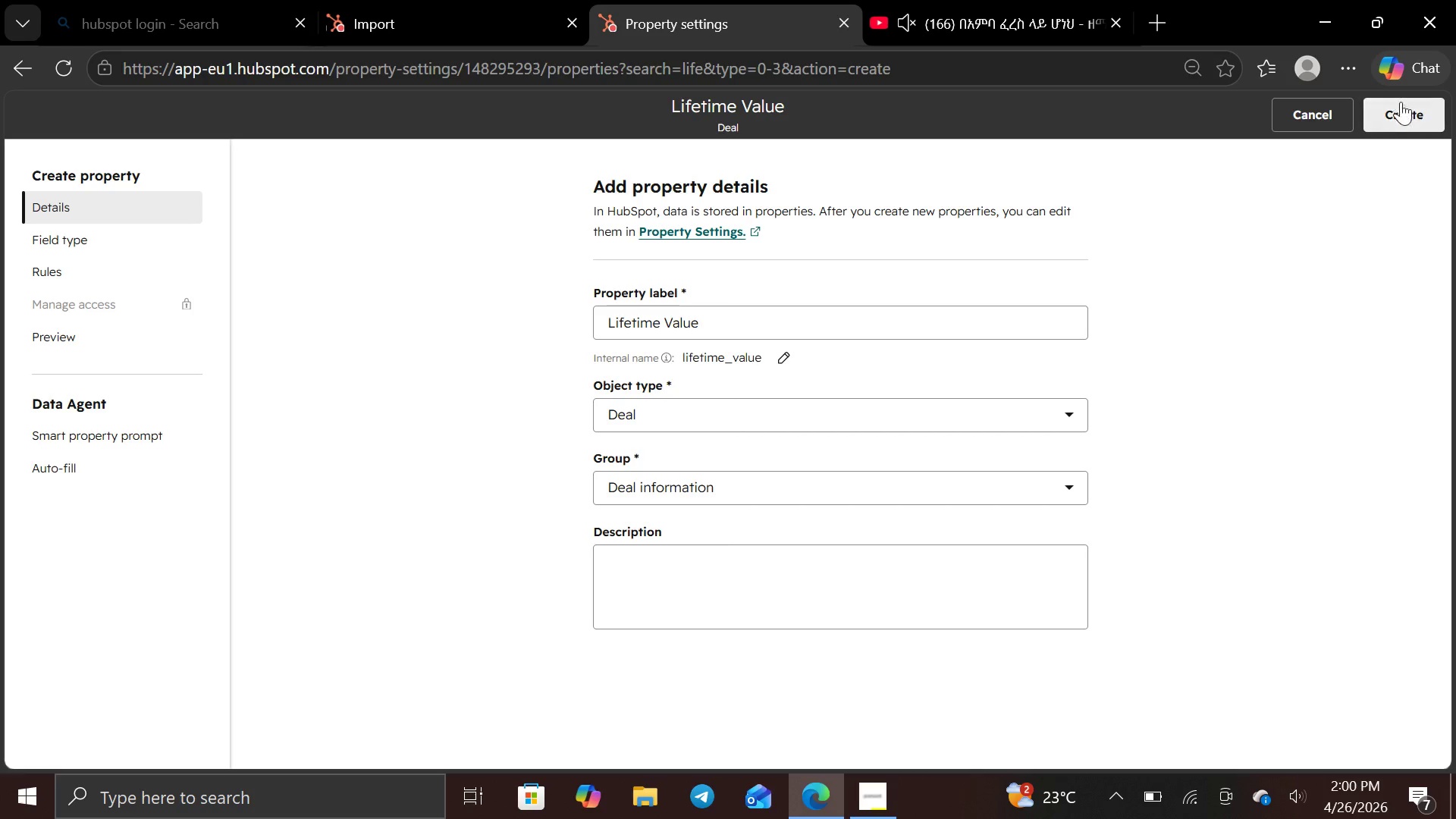 
left_click([1400, 111])
 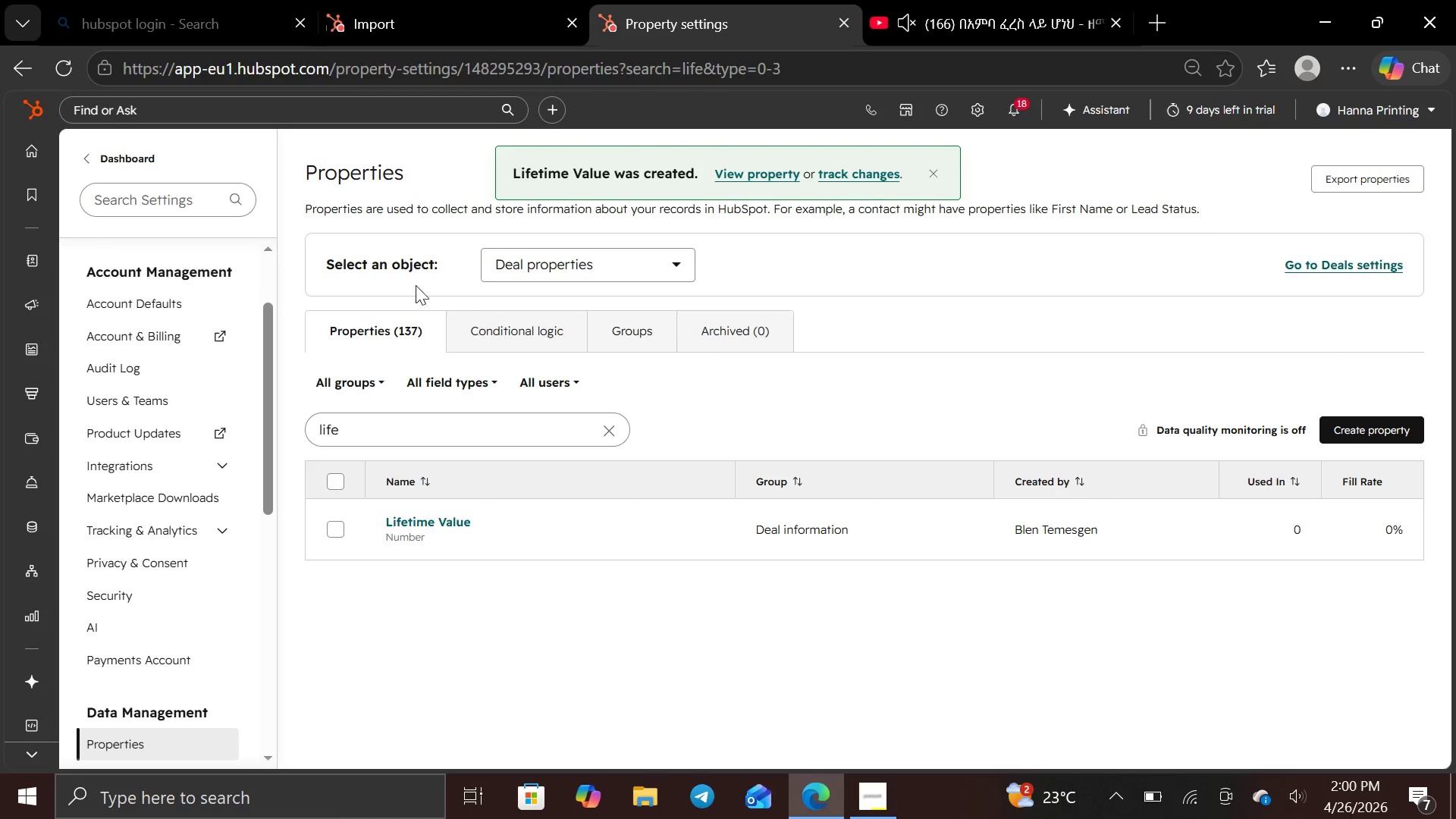 
wait(5.58)
 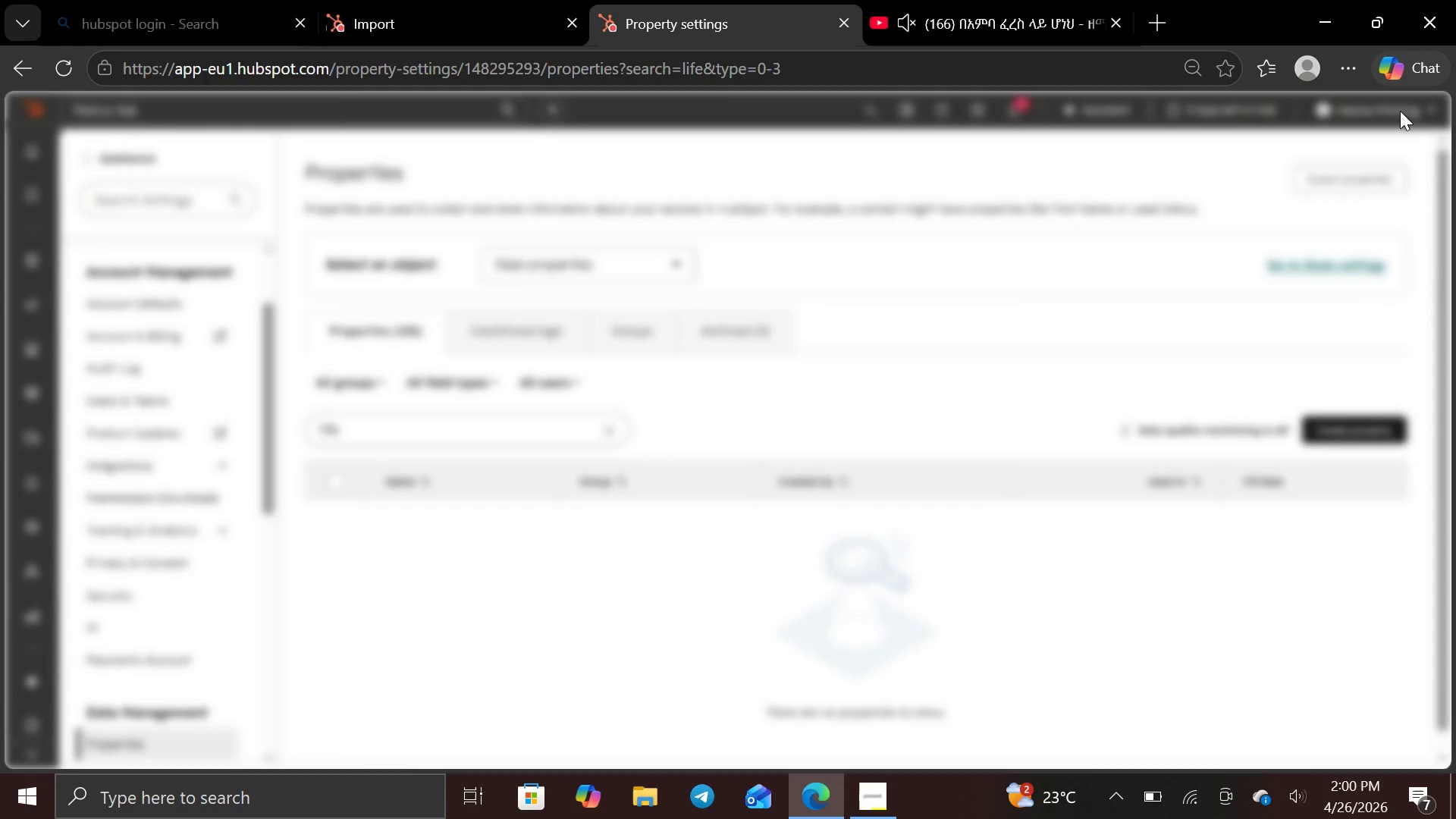 
left_click([405, 30])
 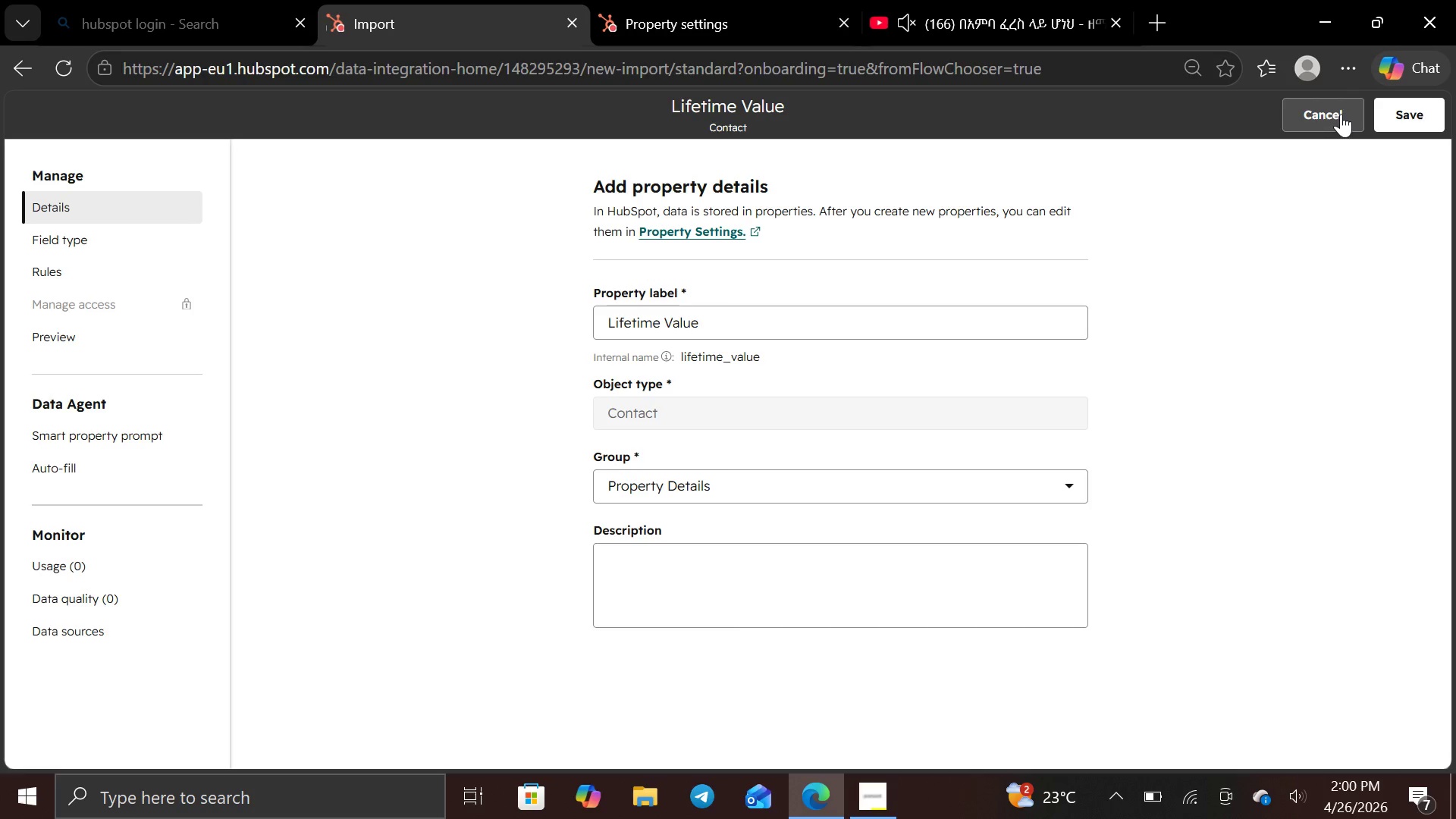 
wait(7.7)
 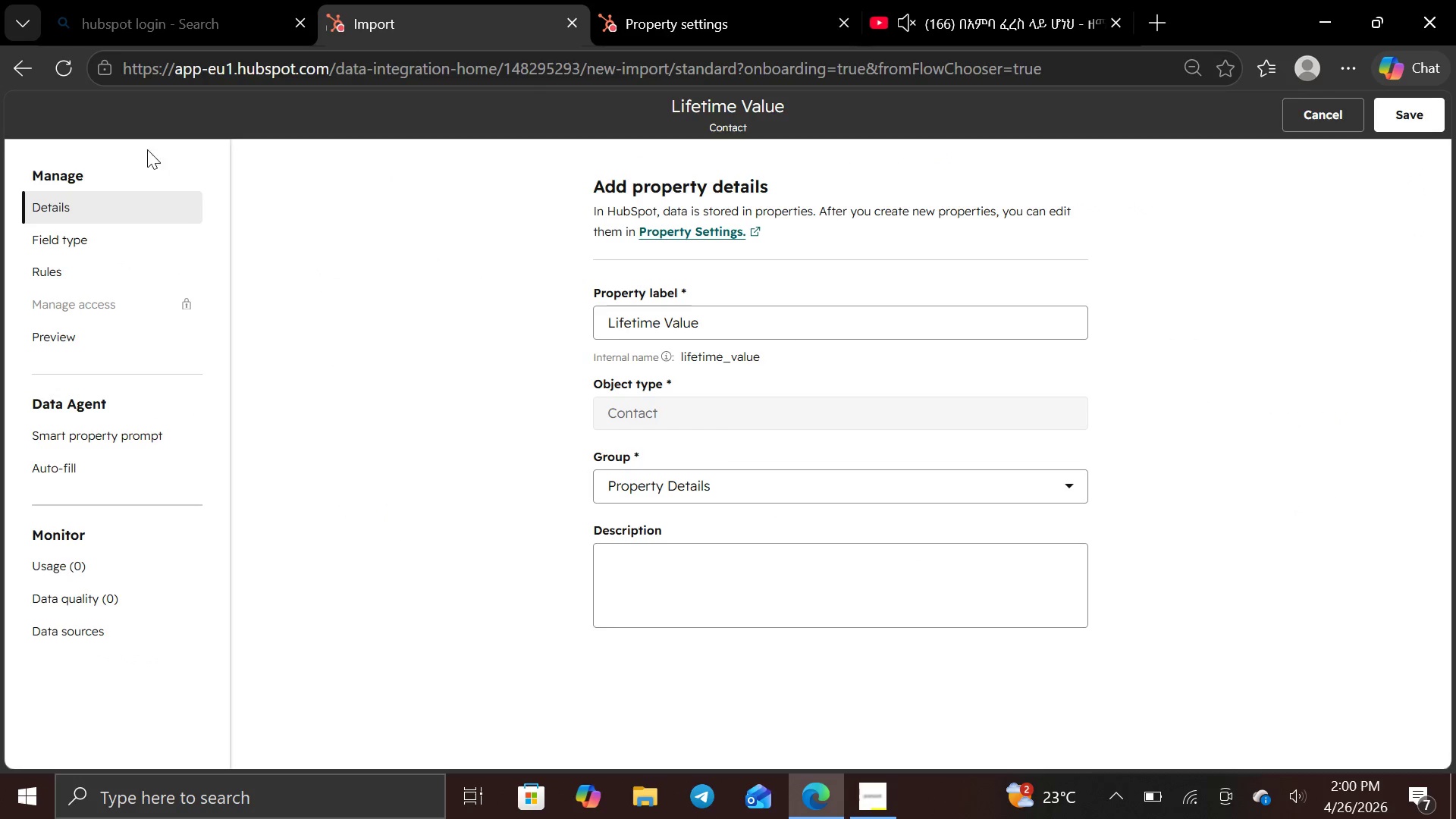 
left_click([1339, 113])
 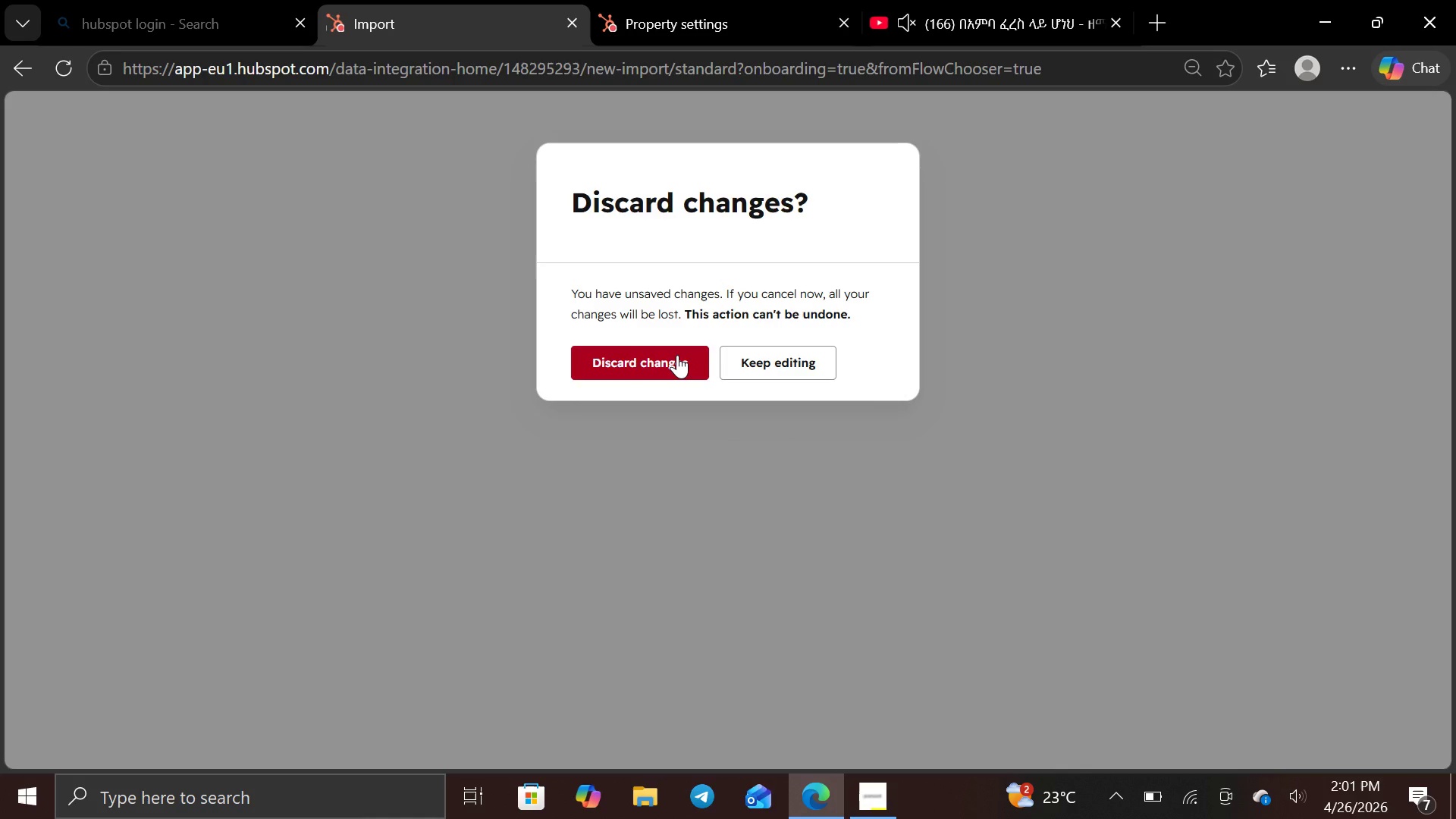 
left_click([677, 355])
 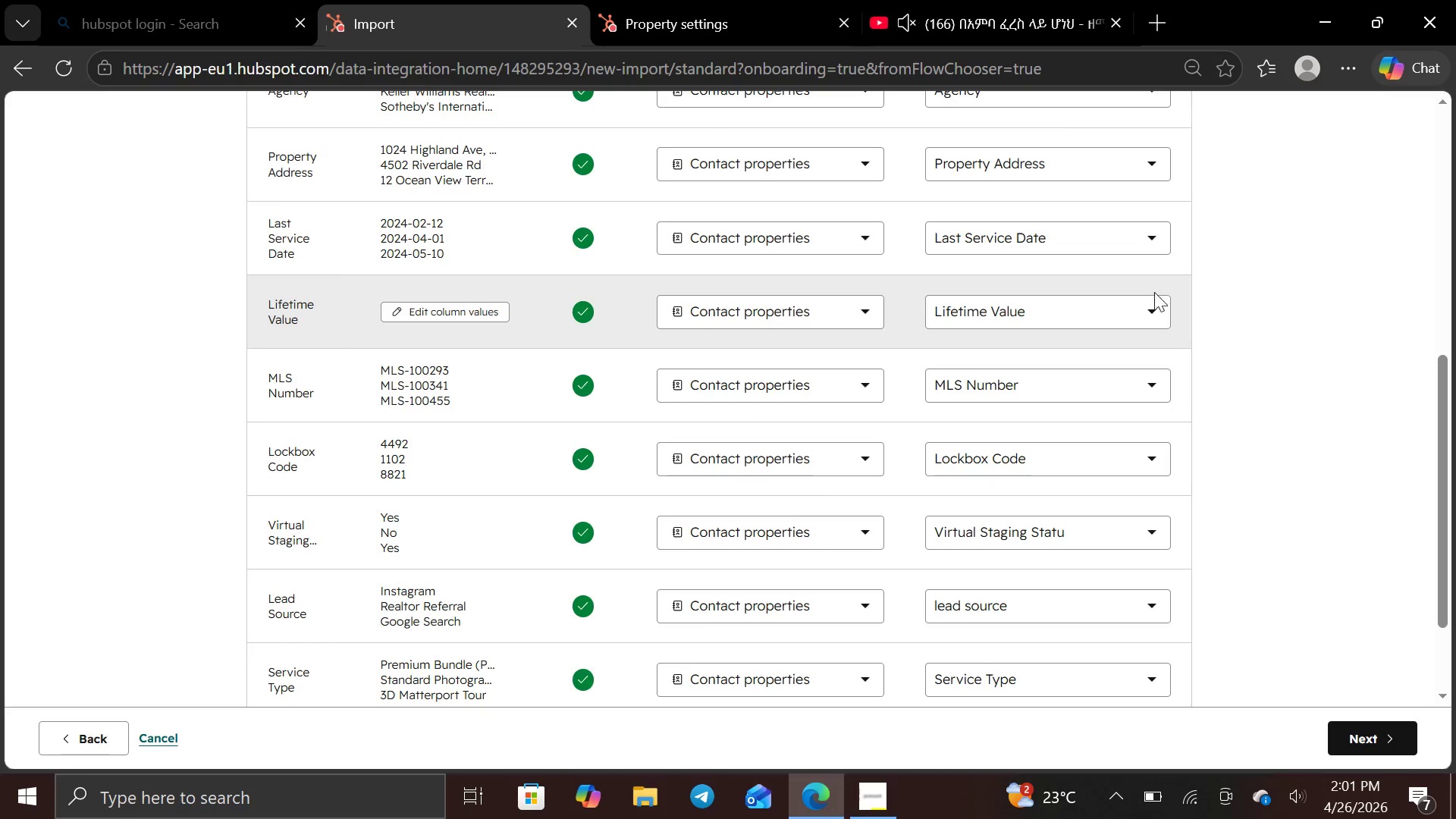 
wait(6.02)
 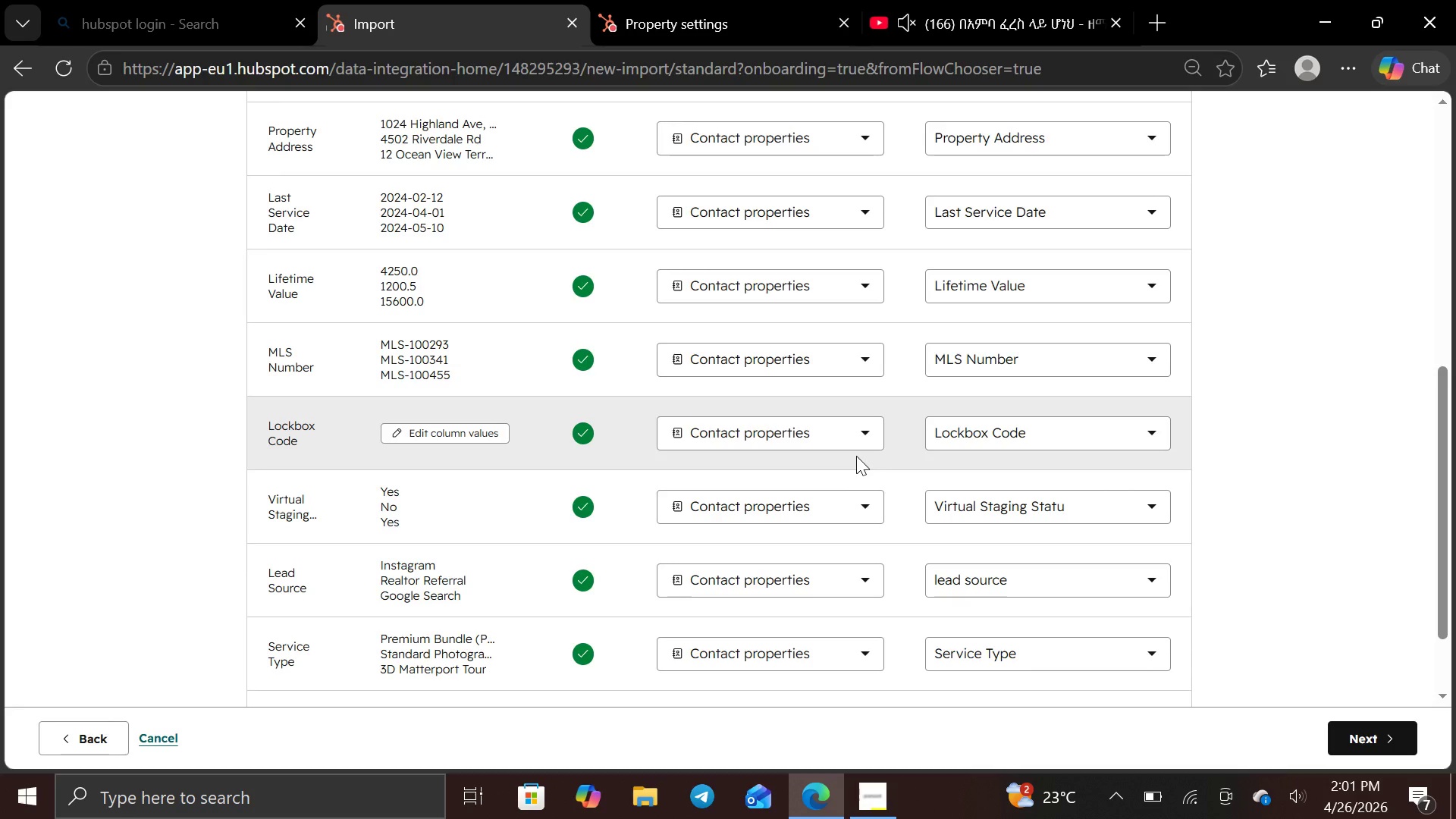 
left_click([1157, 306])
 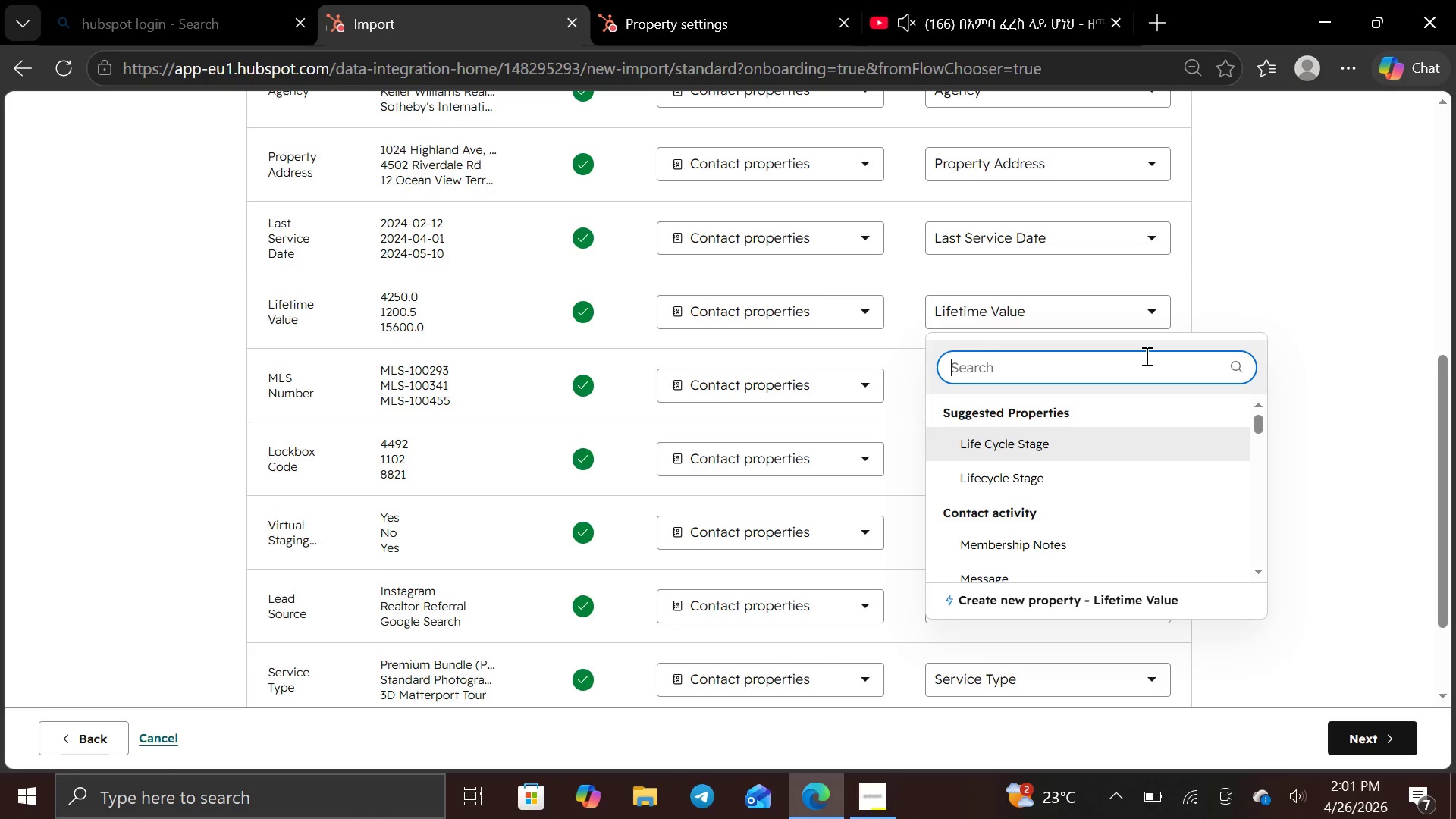 
wait(5.16)
 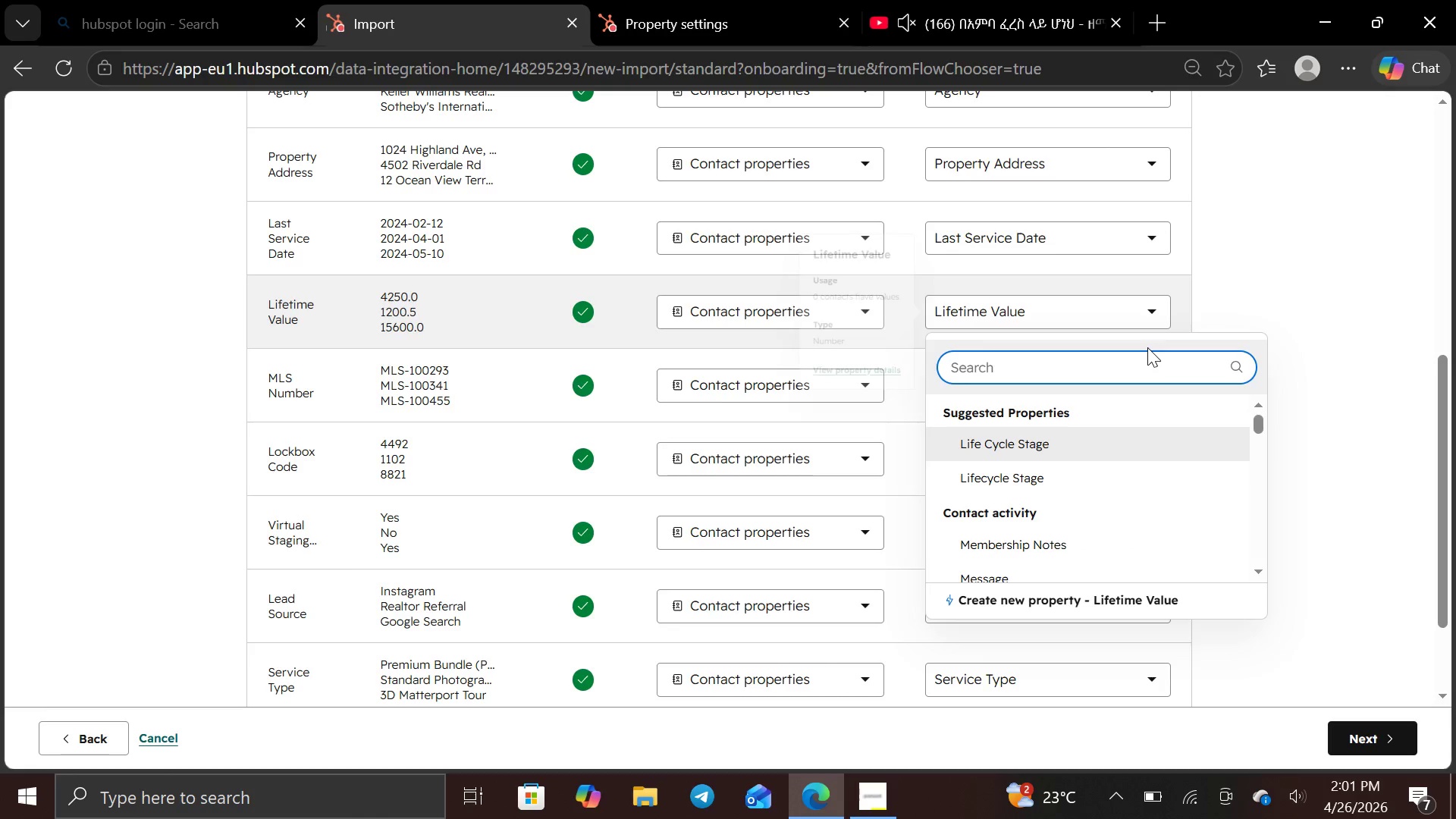 
type(lif)
 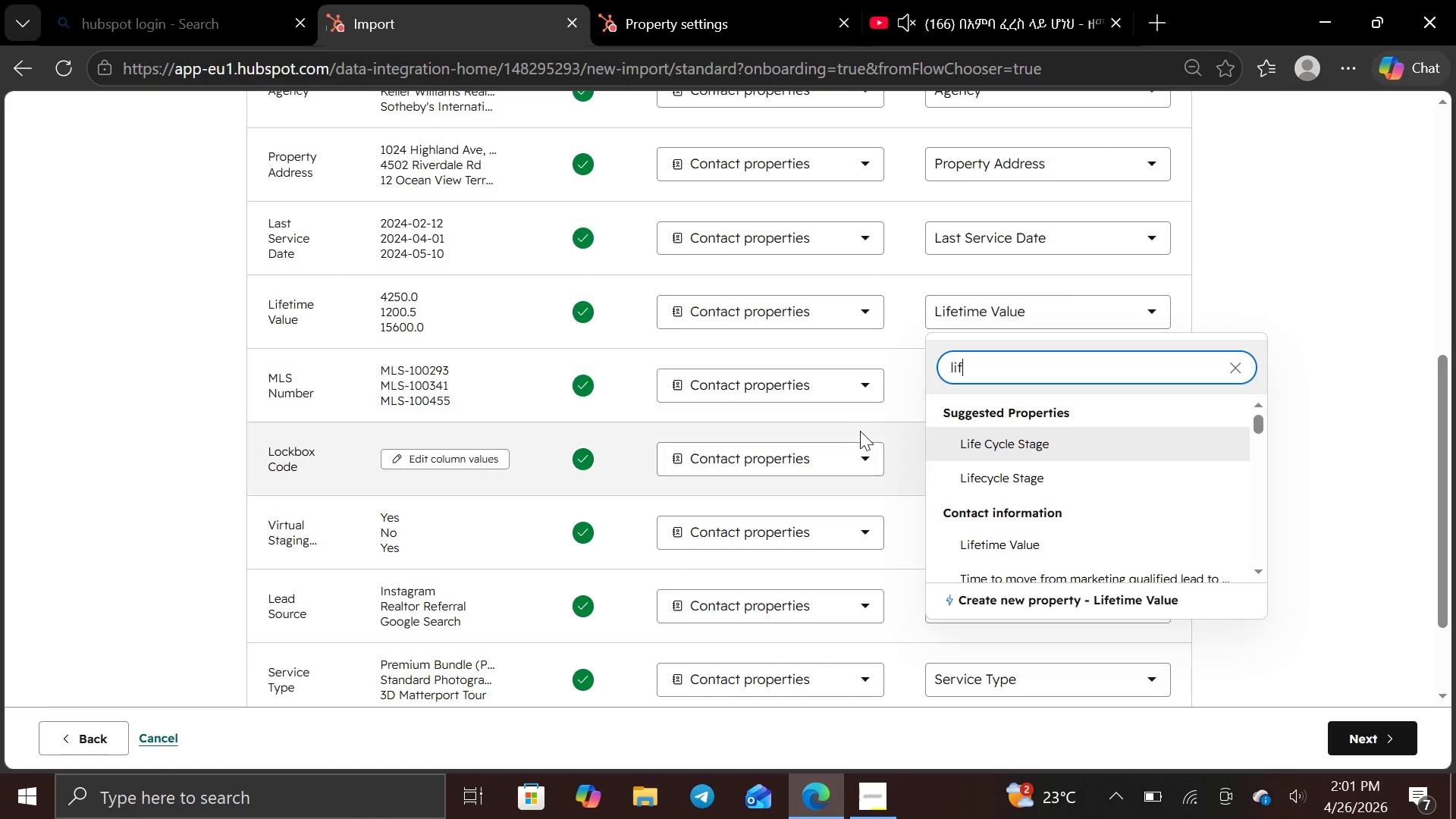 
left_click([868, 392])
 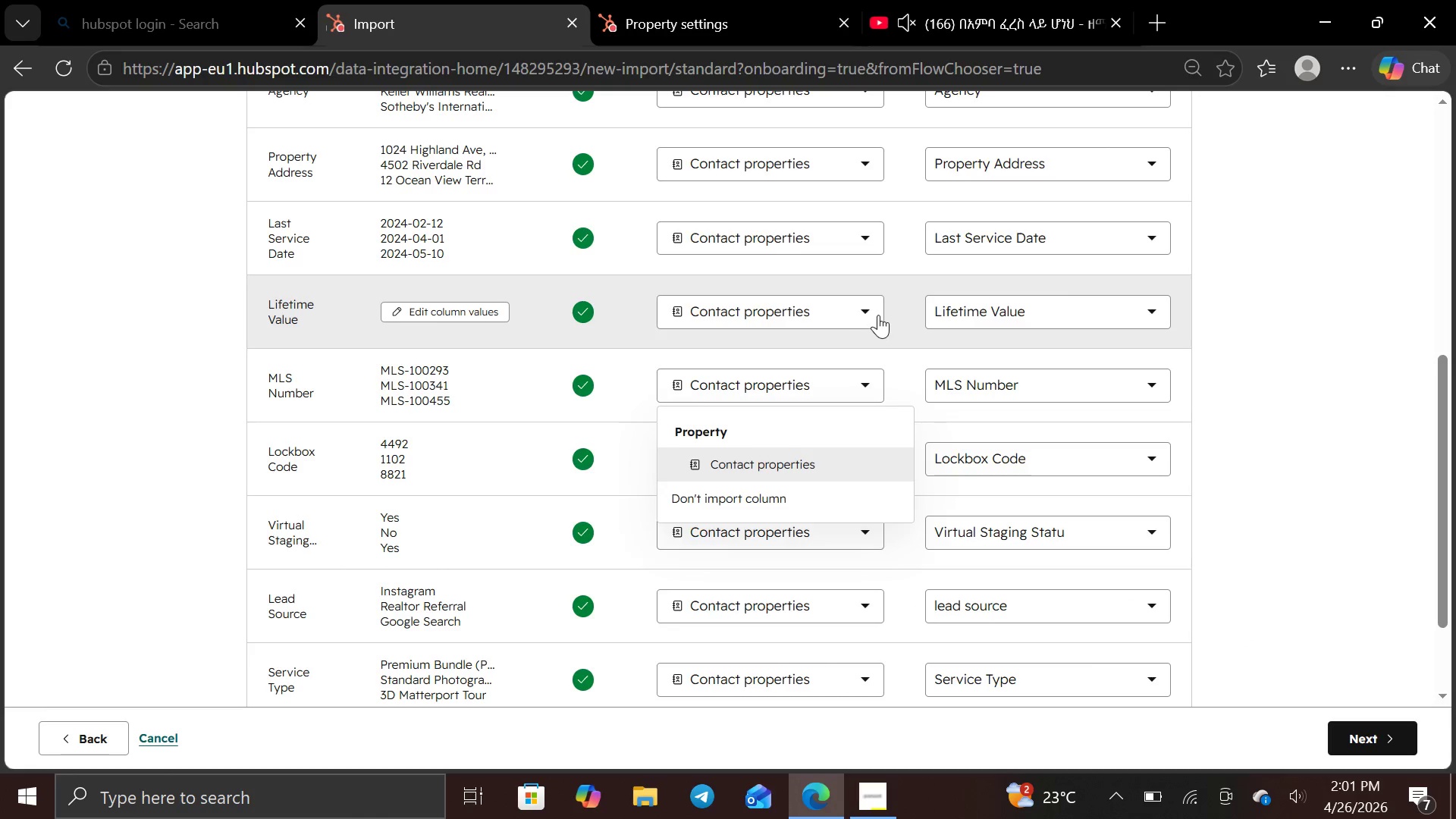 
left_click([878, 313])
 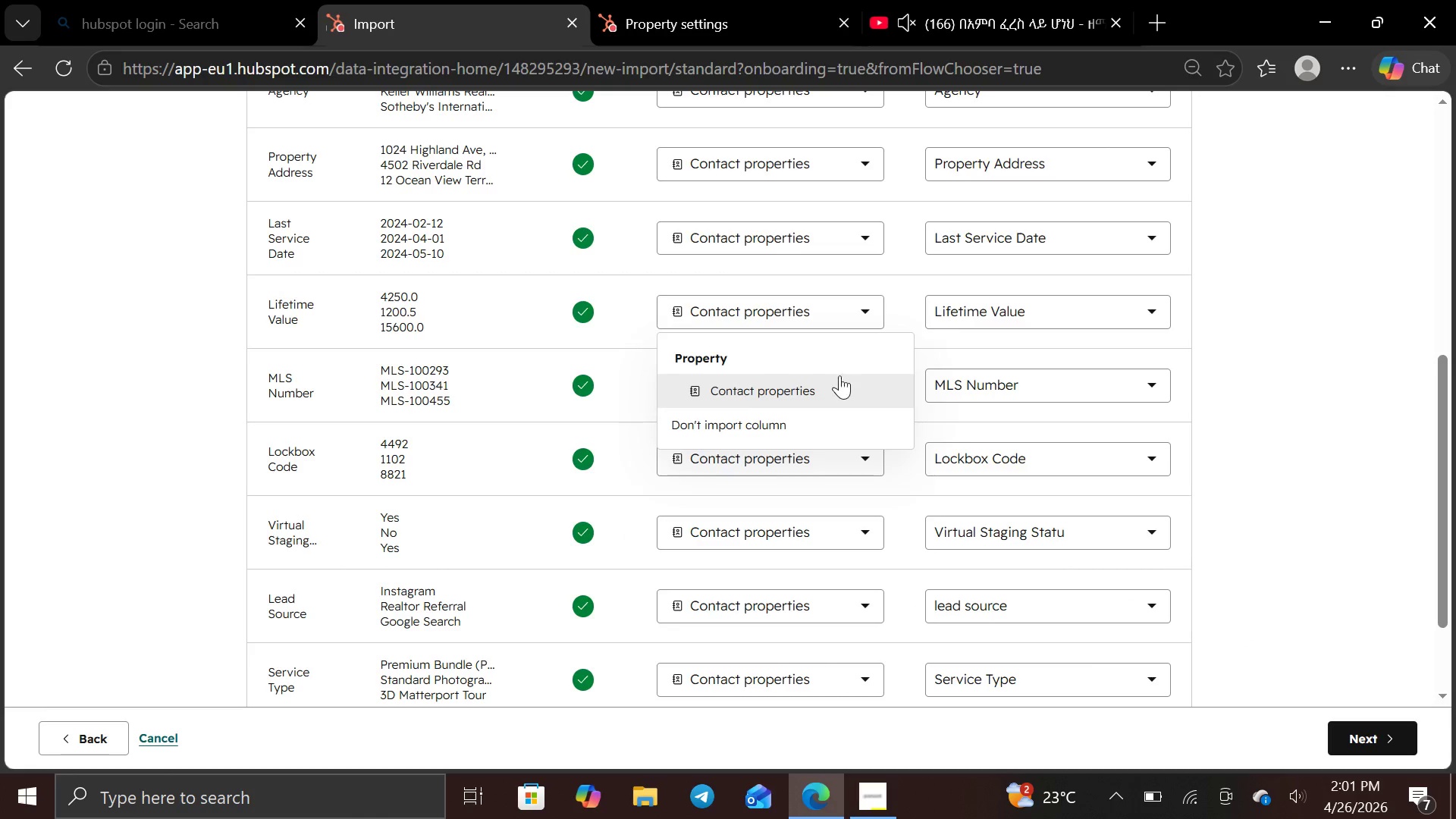 
mouse_move([787, 410])
 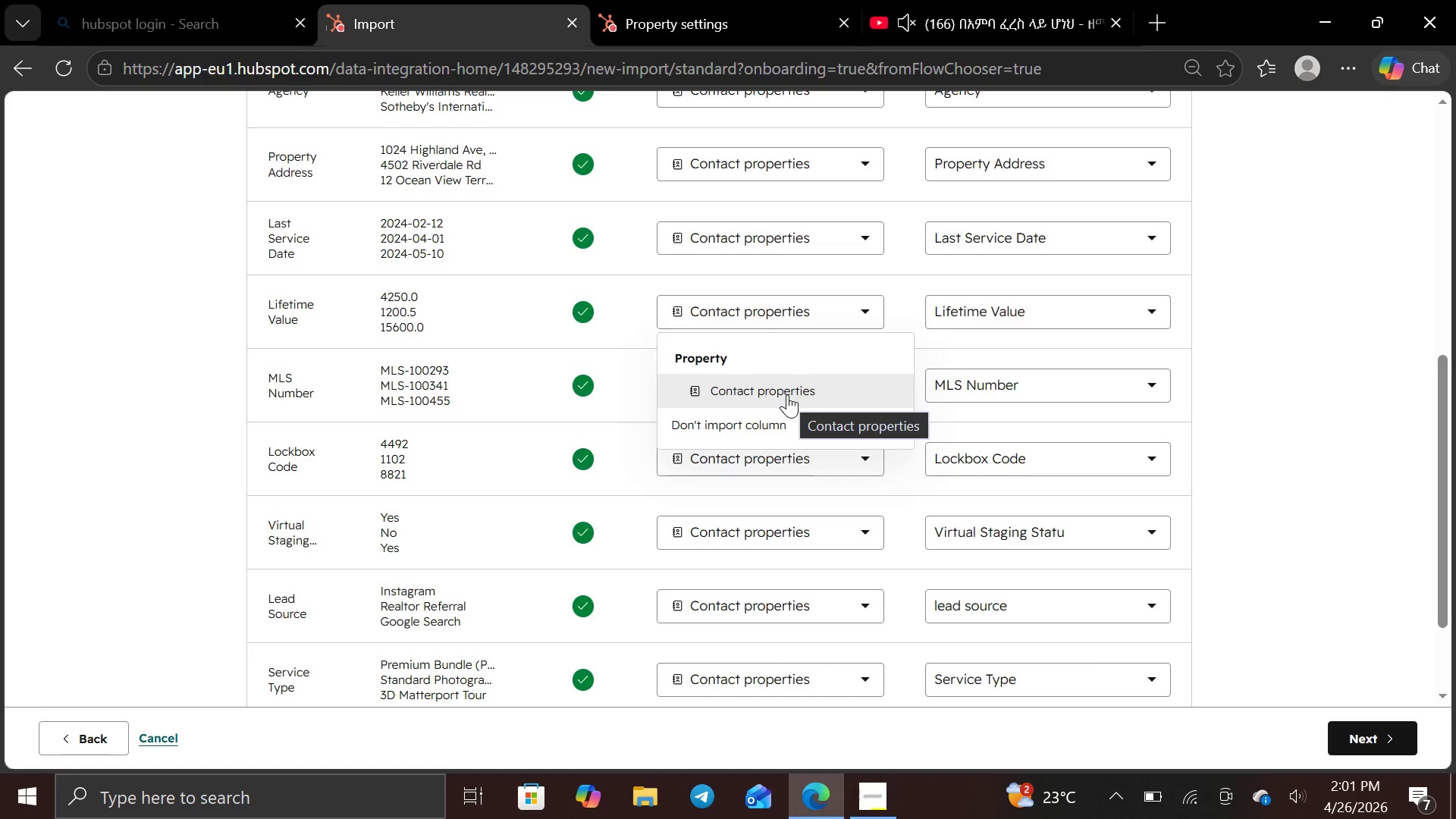 
left_click([787, 394])
 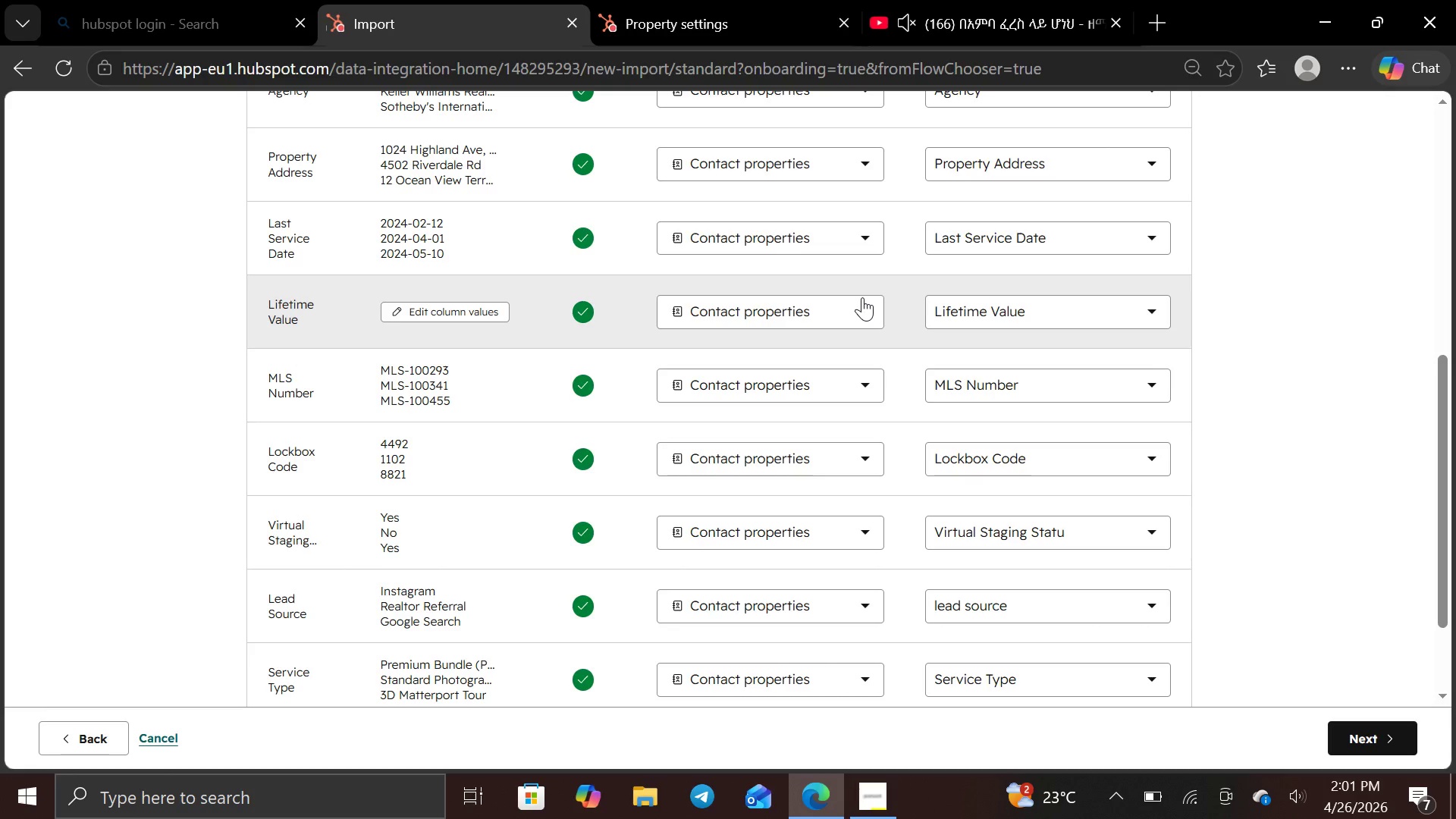 
left_click([865, 314])
 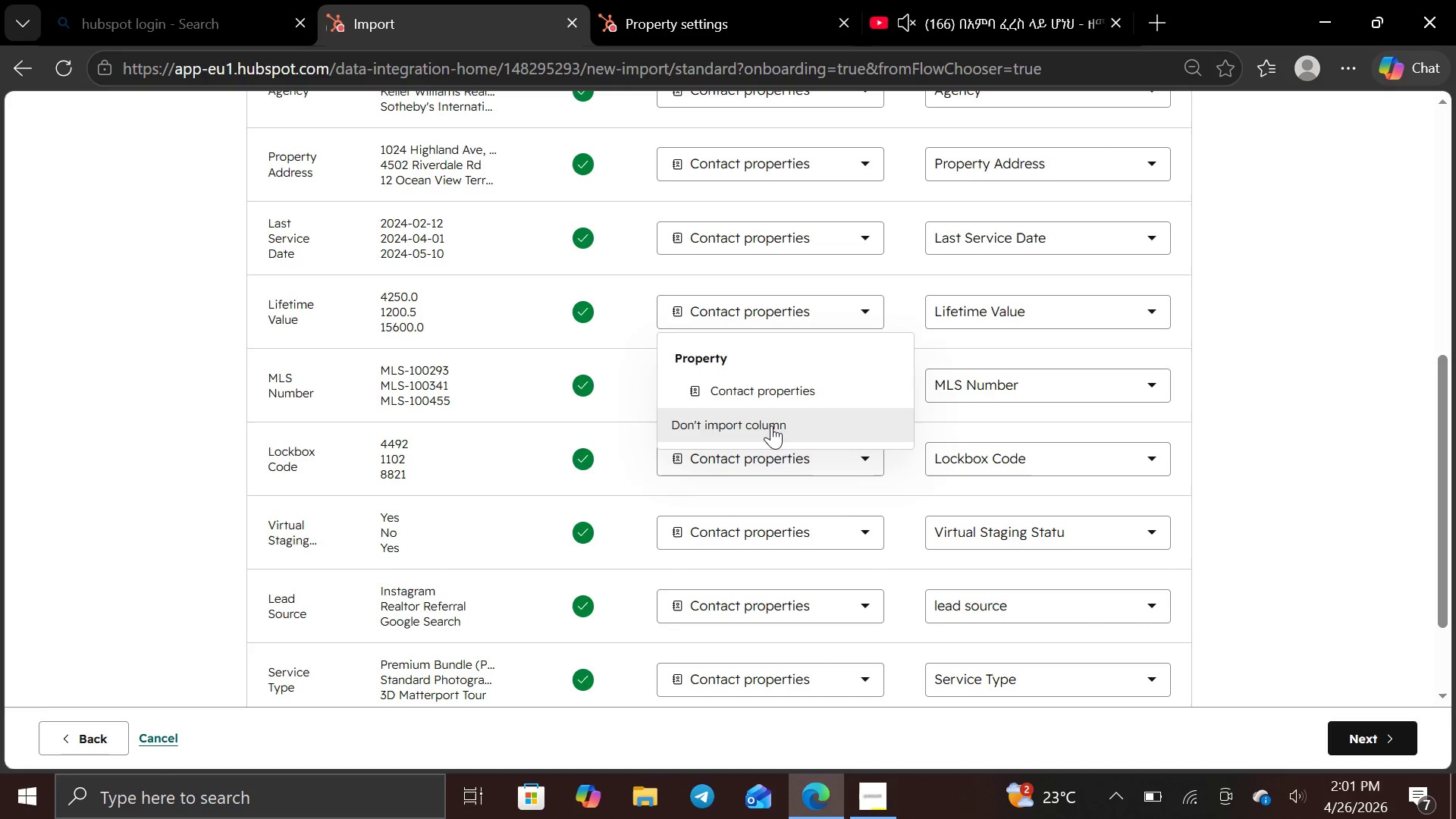 
left_click([813, 384])
 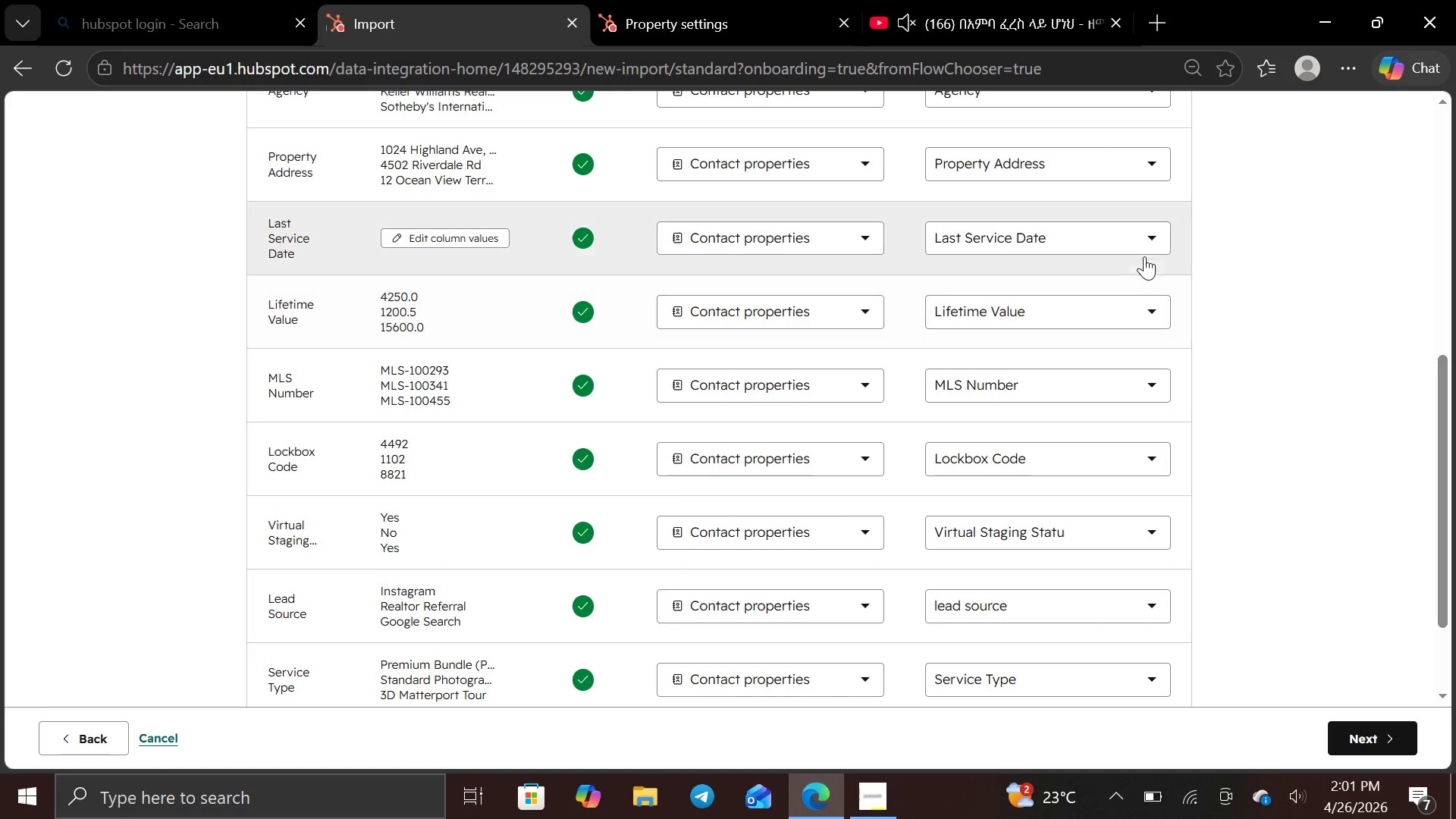 
left_click([1150, 306])
 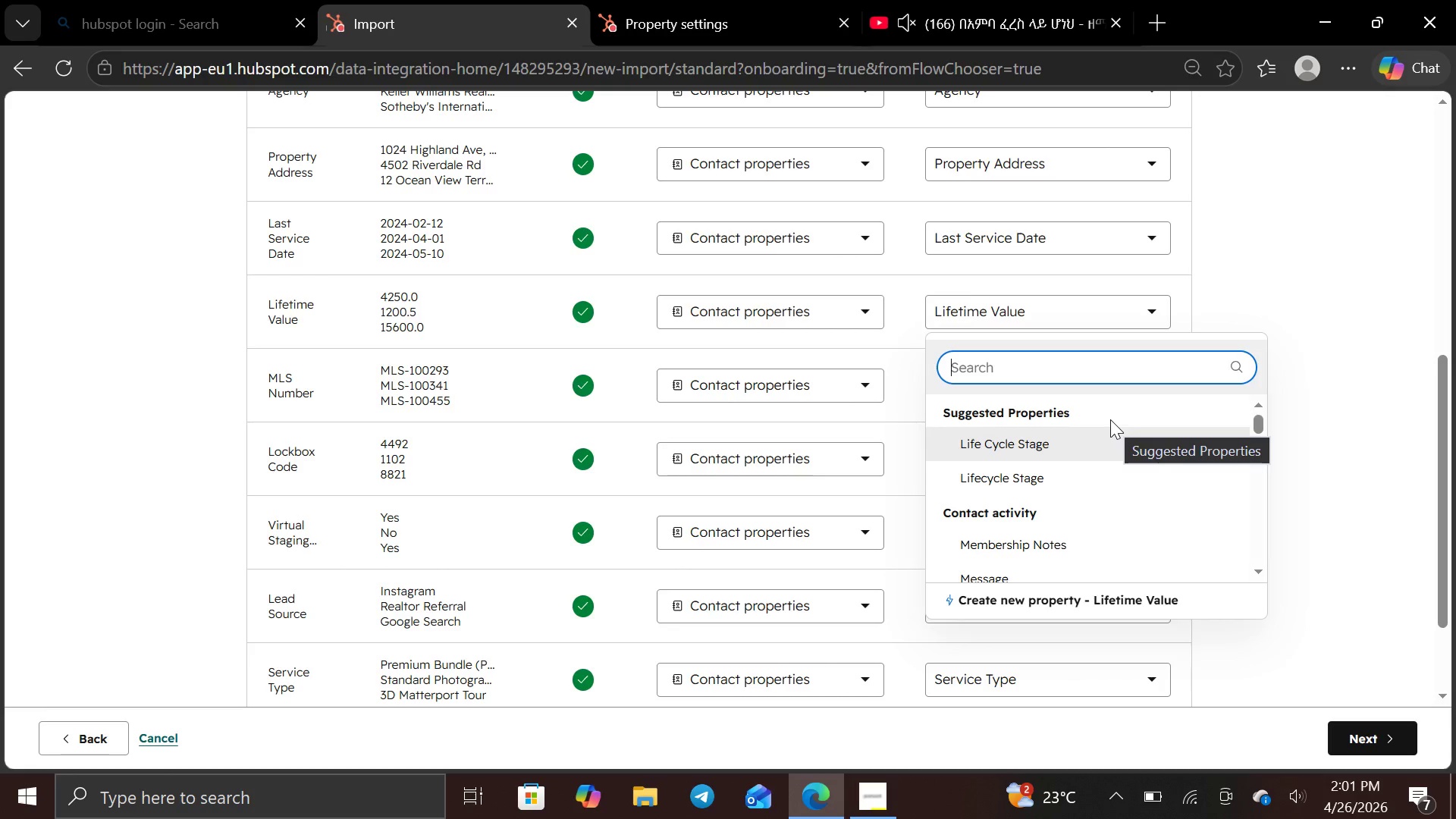 
left_click([1227, 293])
 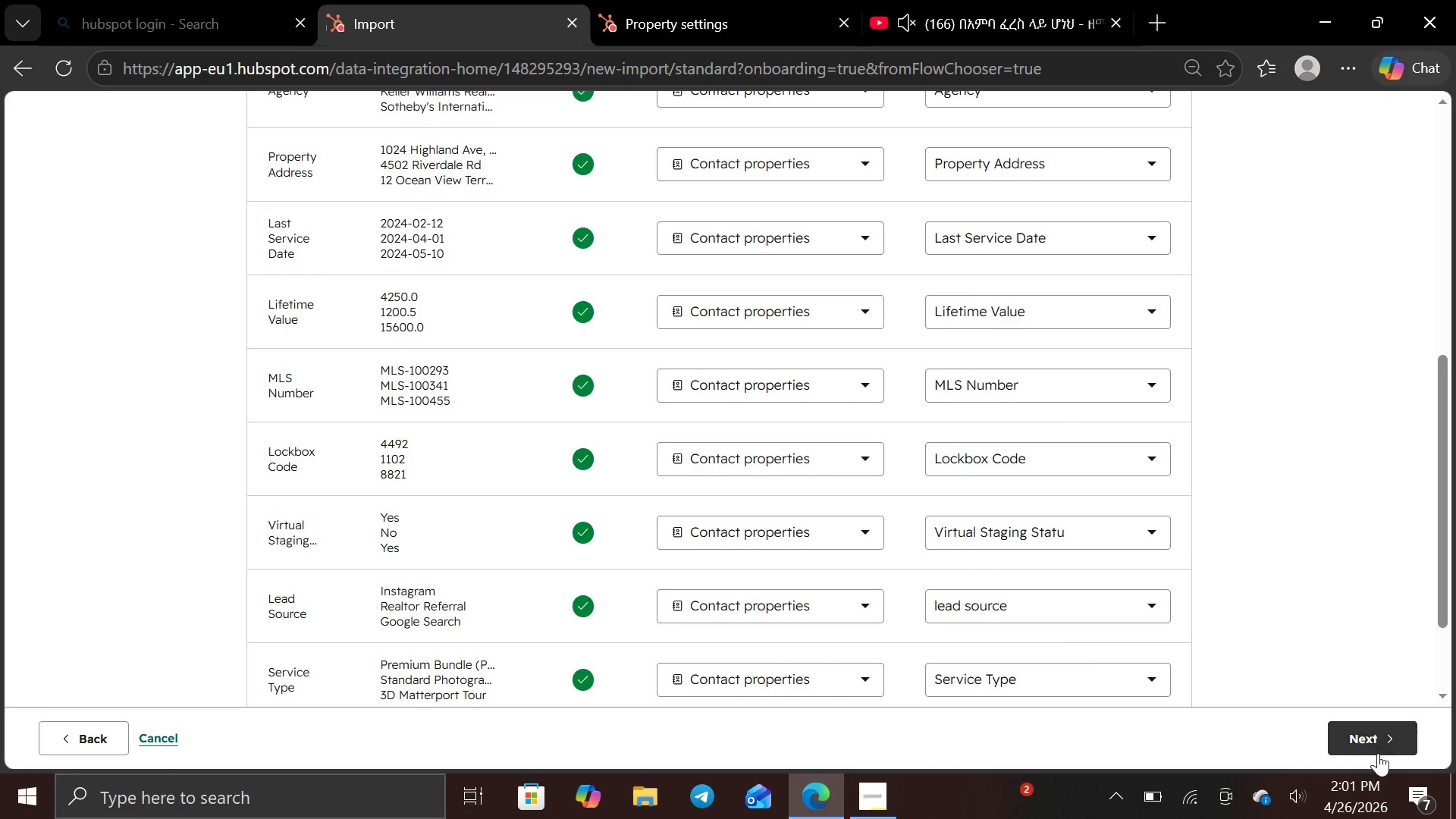 
left_click([1379, 735])
 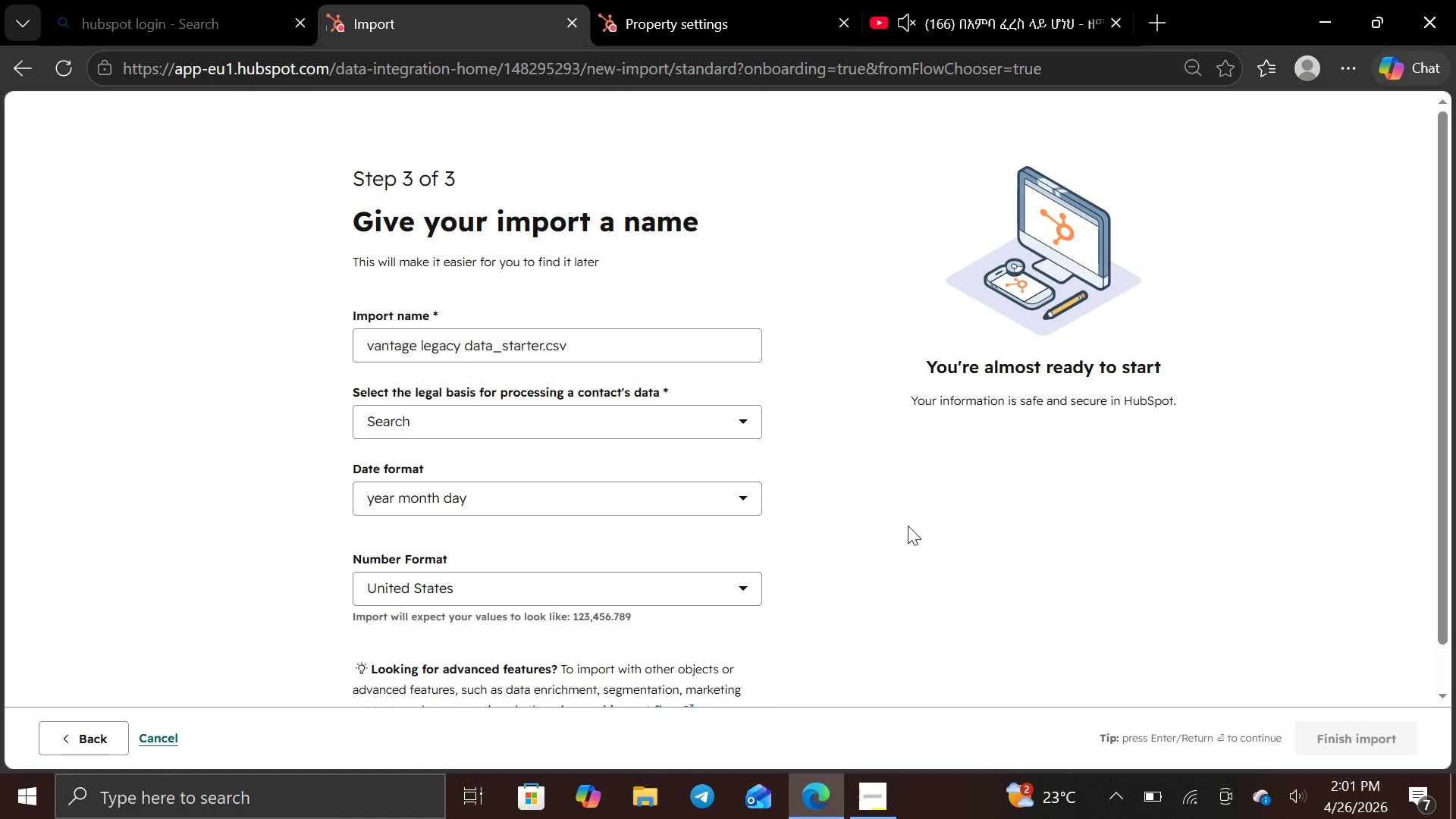 
wait(6.72)
 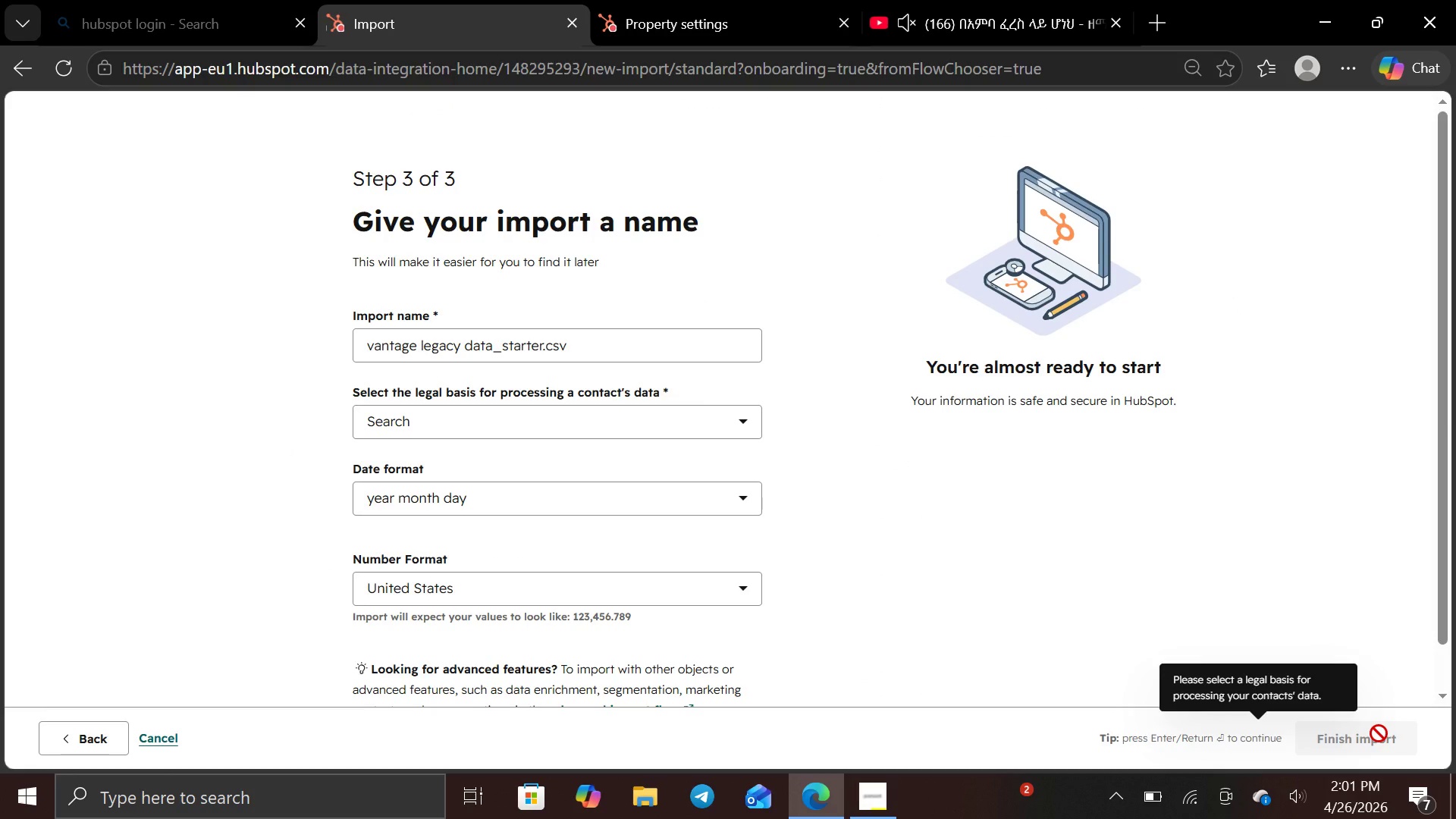 
left_click([736, 416])
 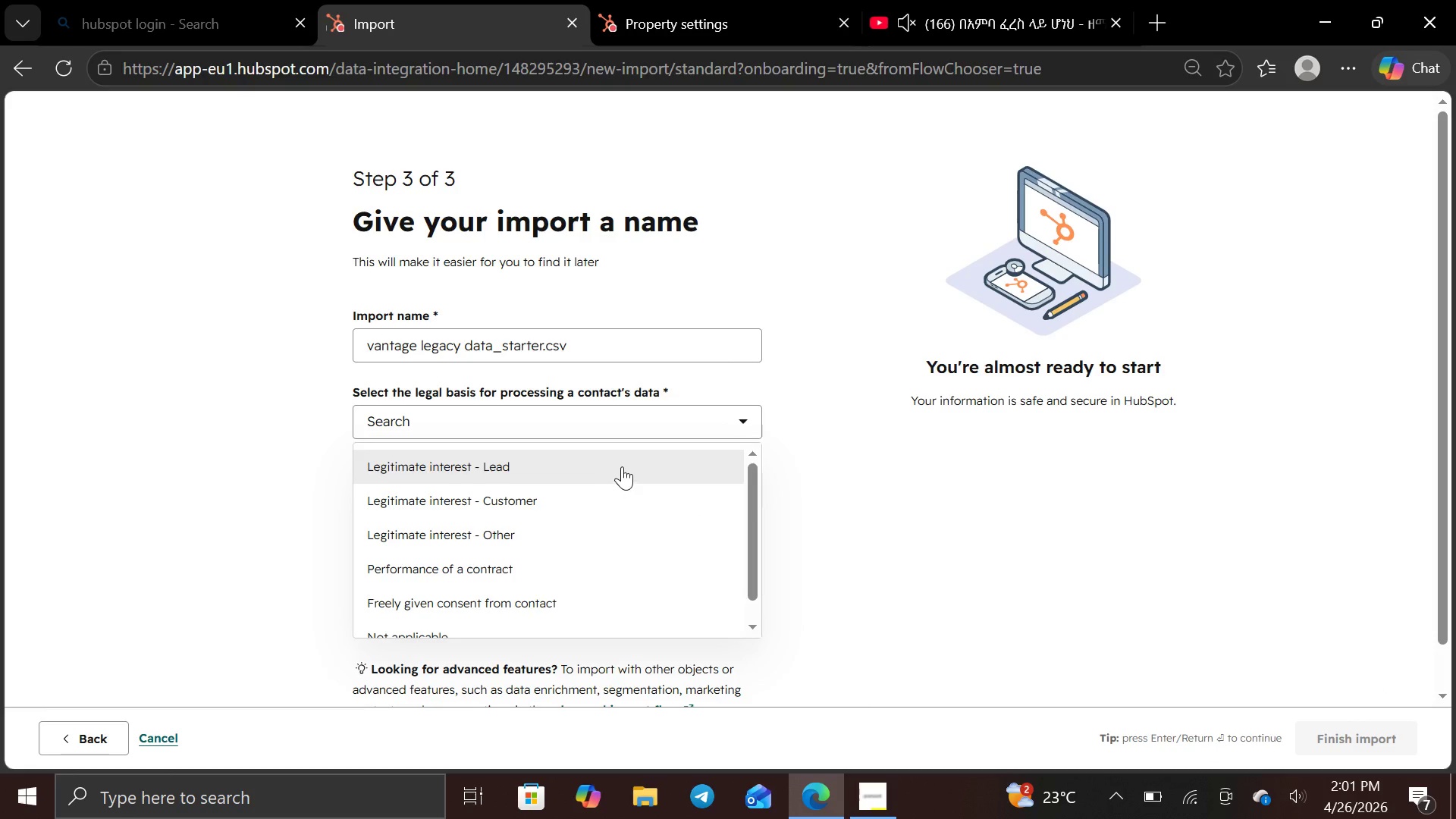 
left_click([622, 464])
 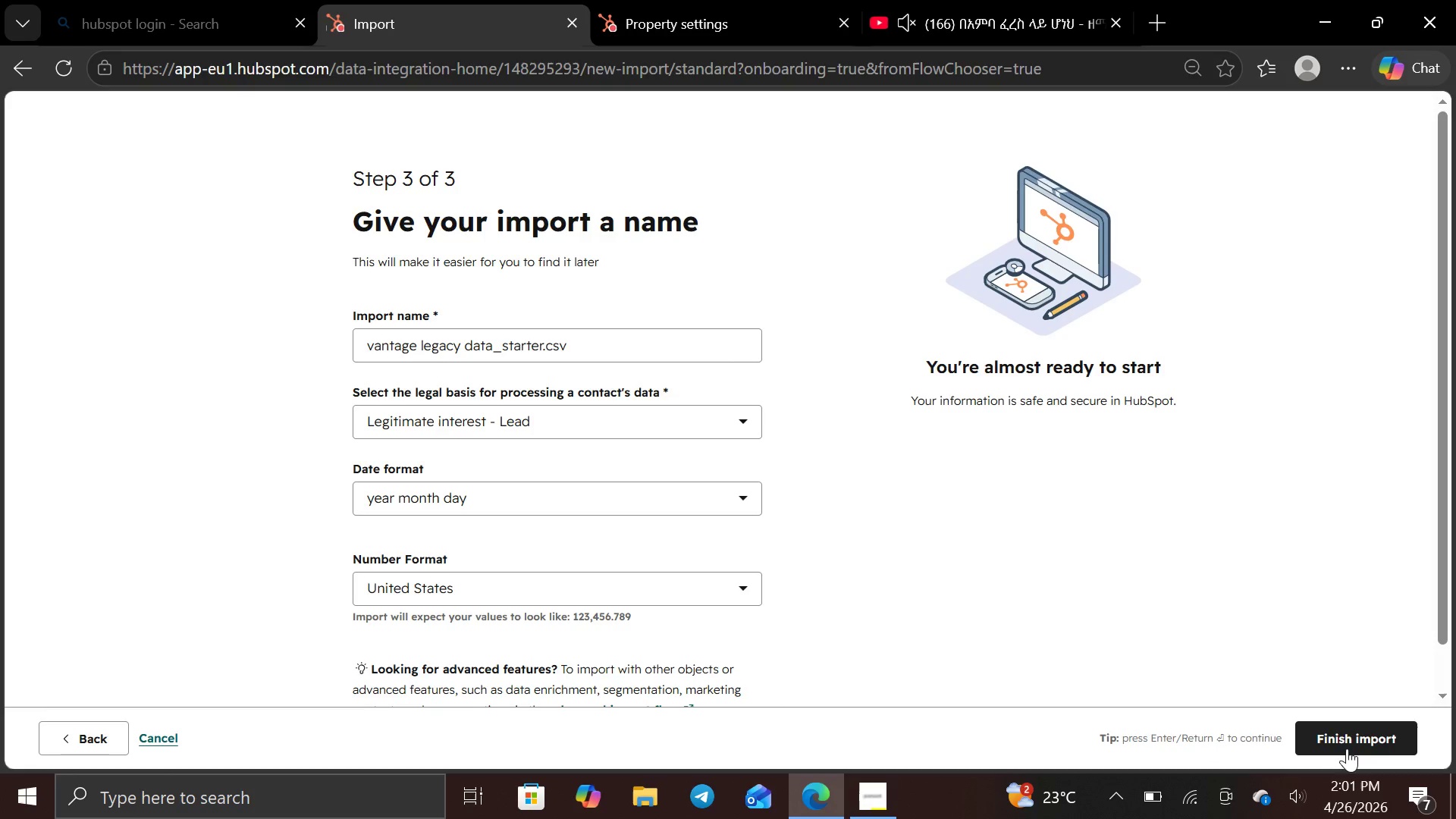 
wait(6.25)
 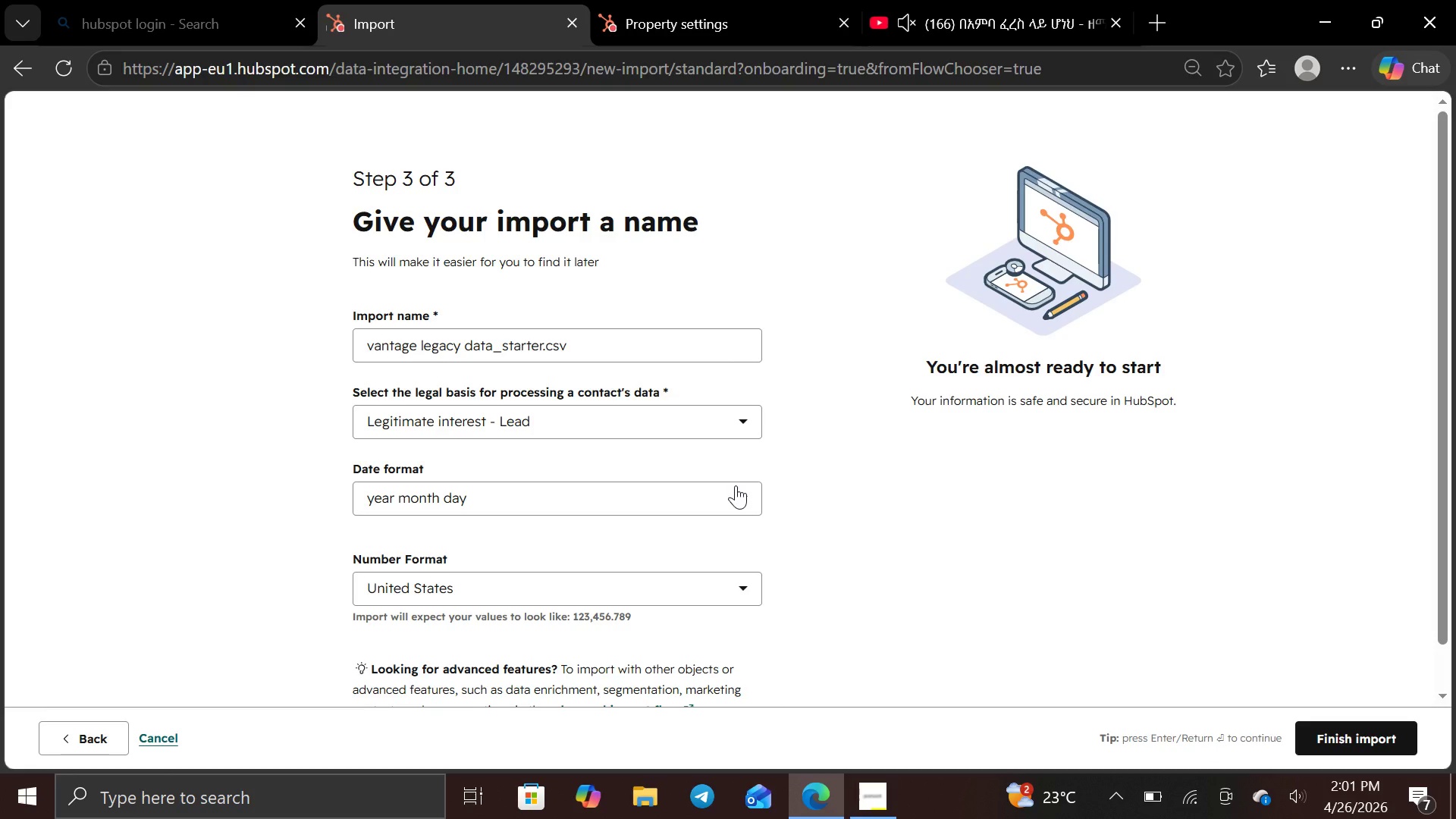 
left_click([1343, 733])
 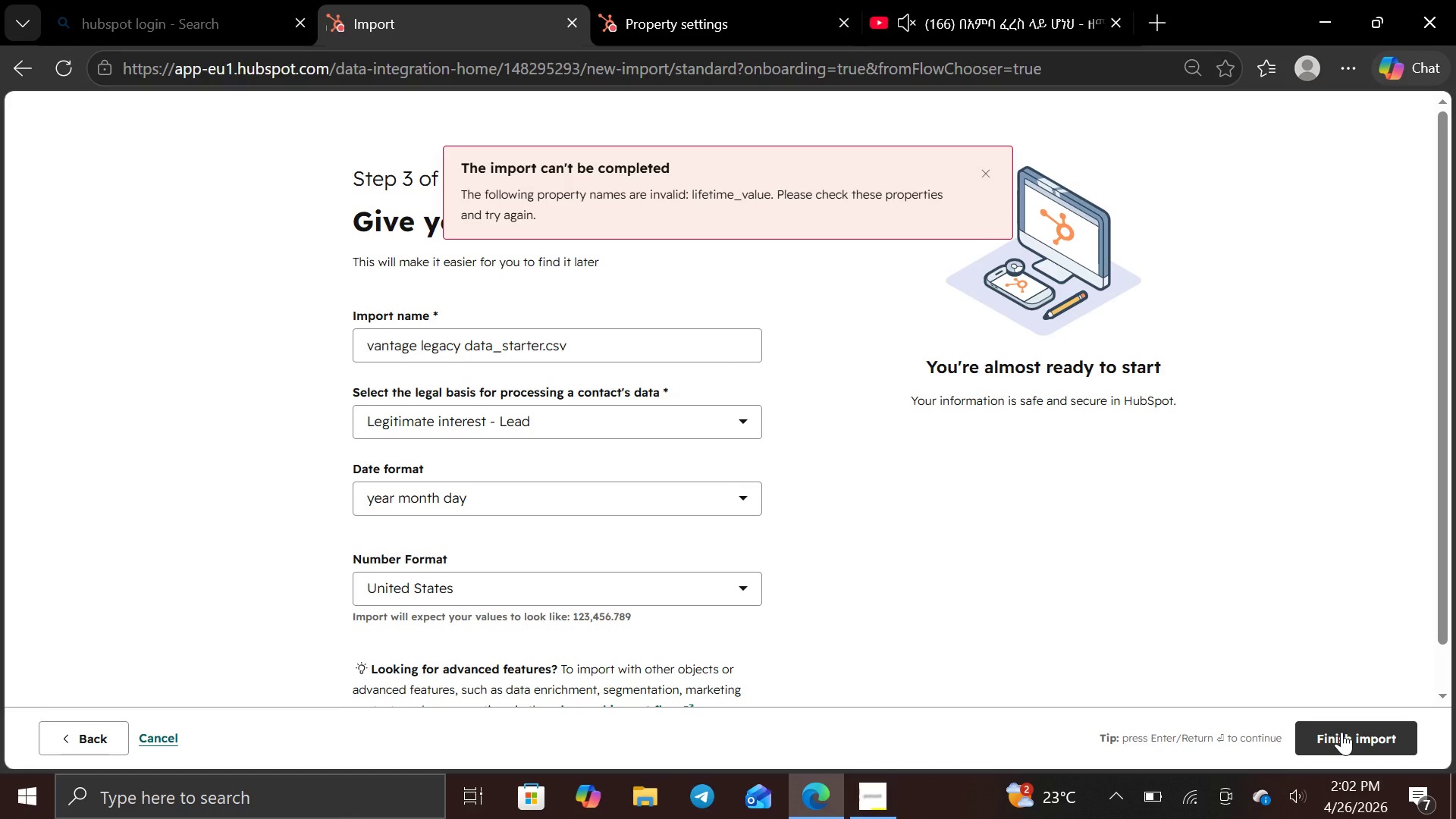 
wait(20.94)
 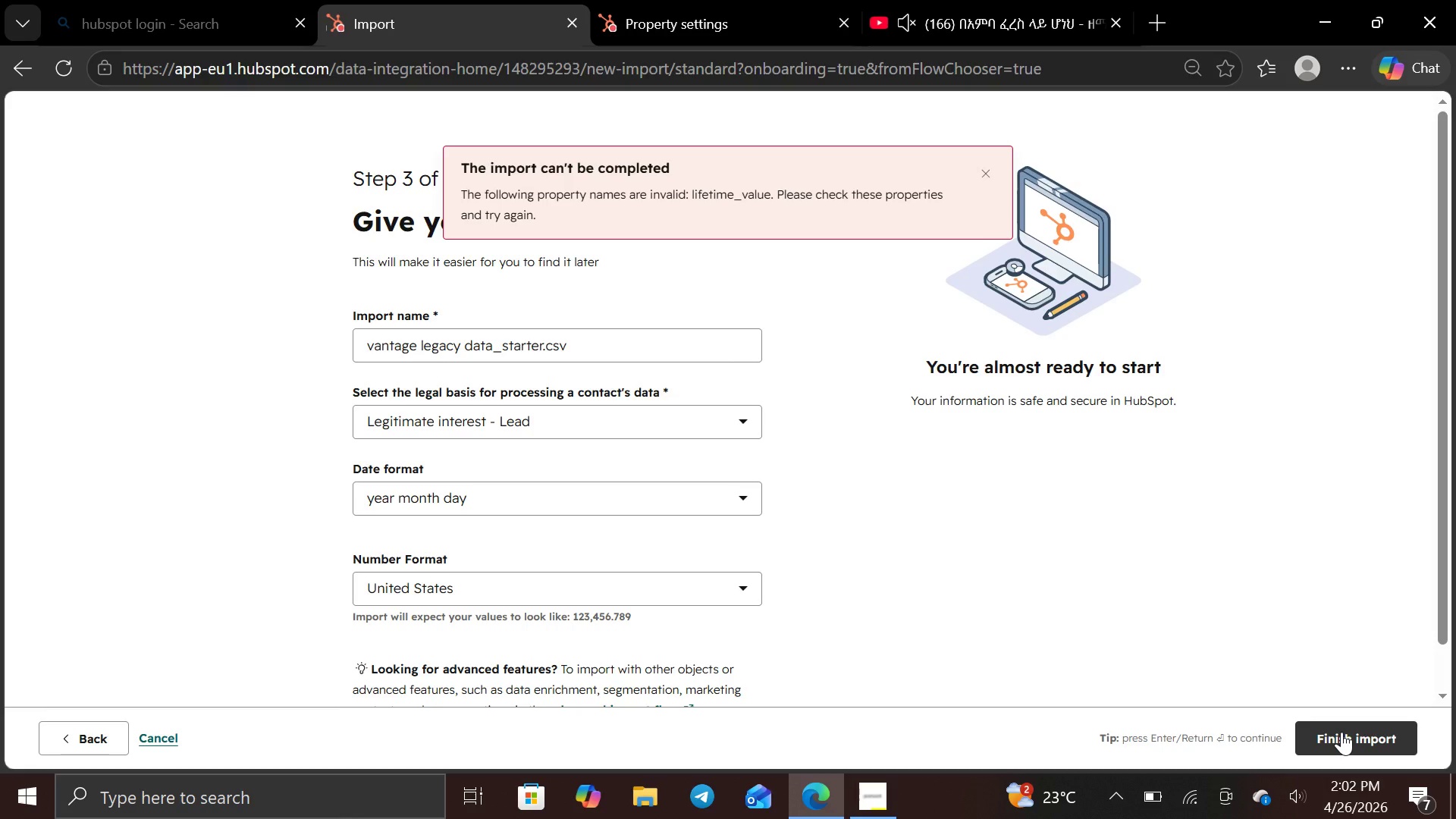 
left_click([78, 744])
 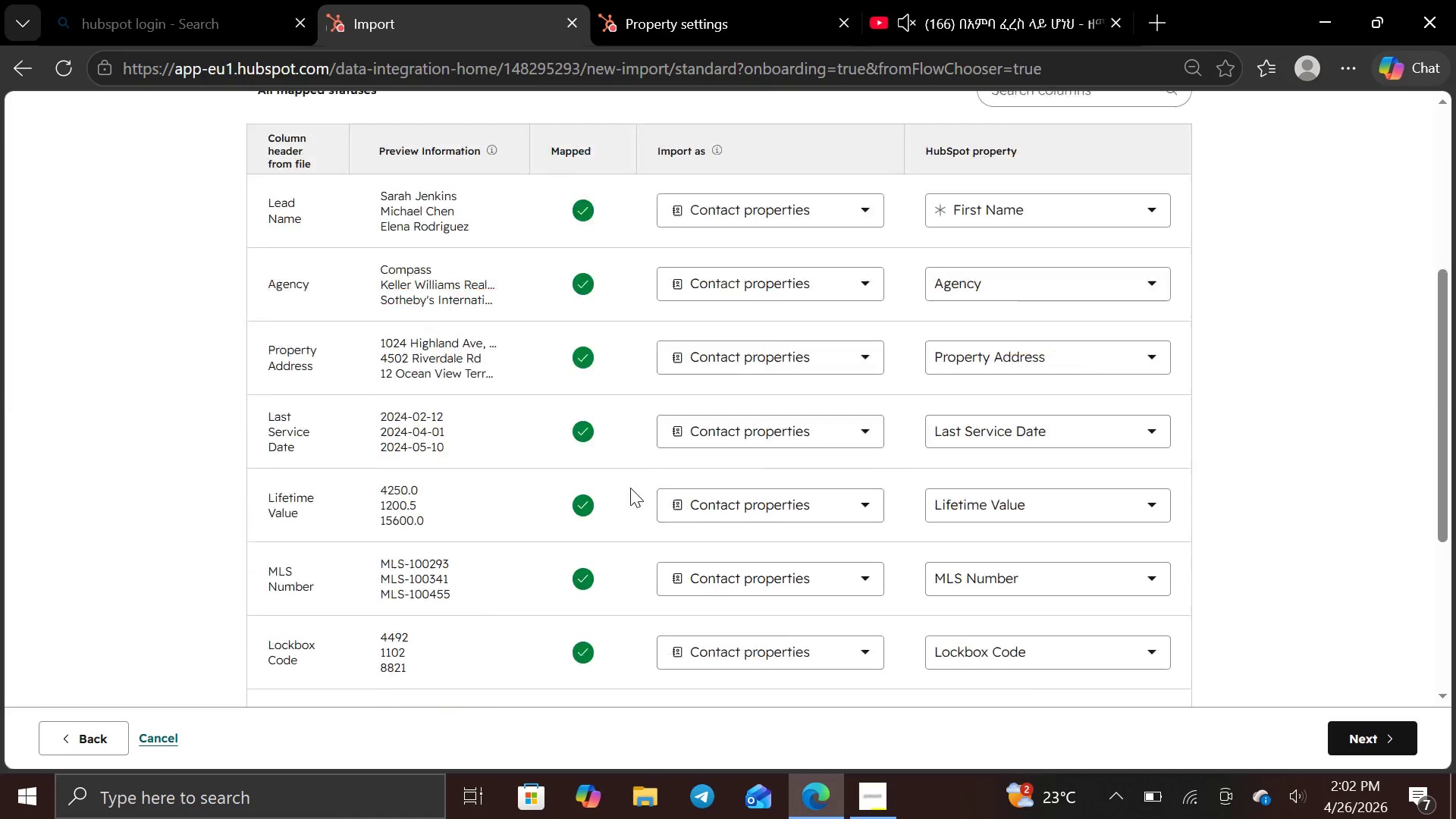 
wait(9.09)
 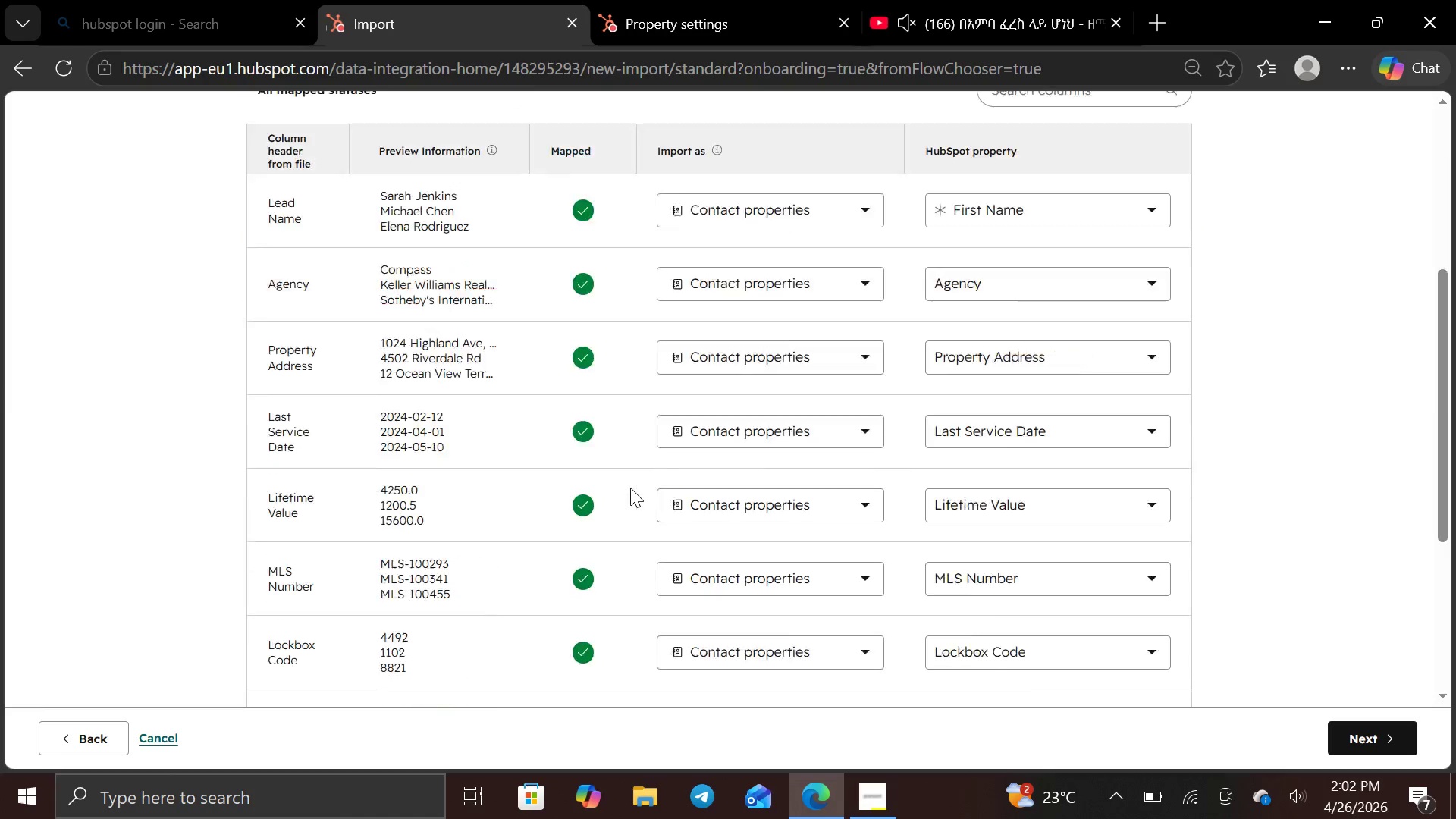 
left_click([1119, 309])
 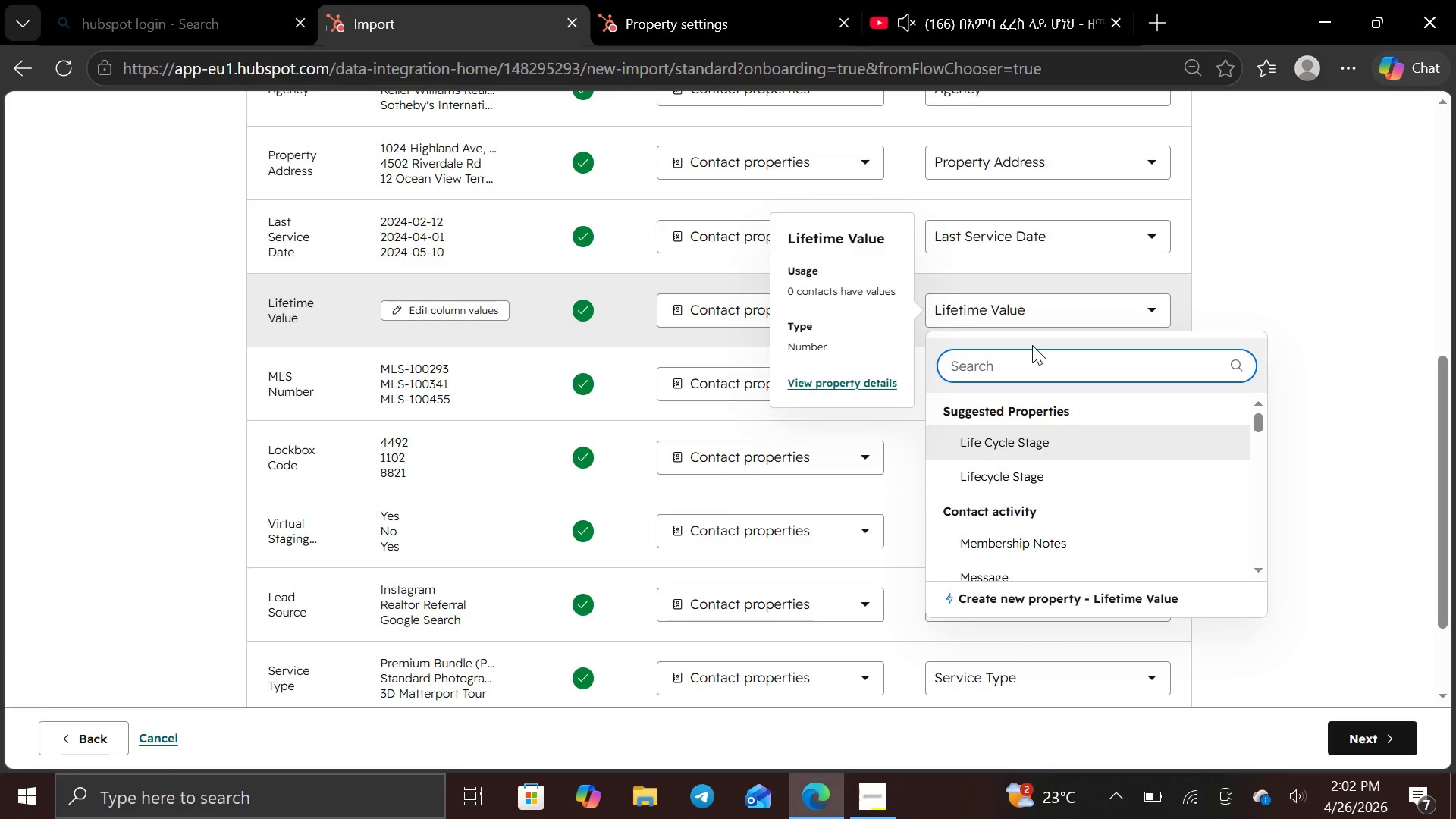 
wait(5.41)
 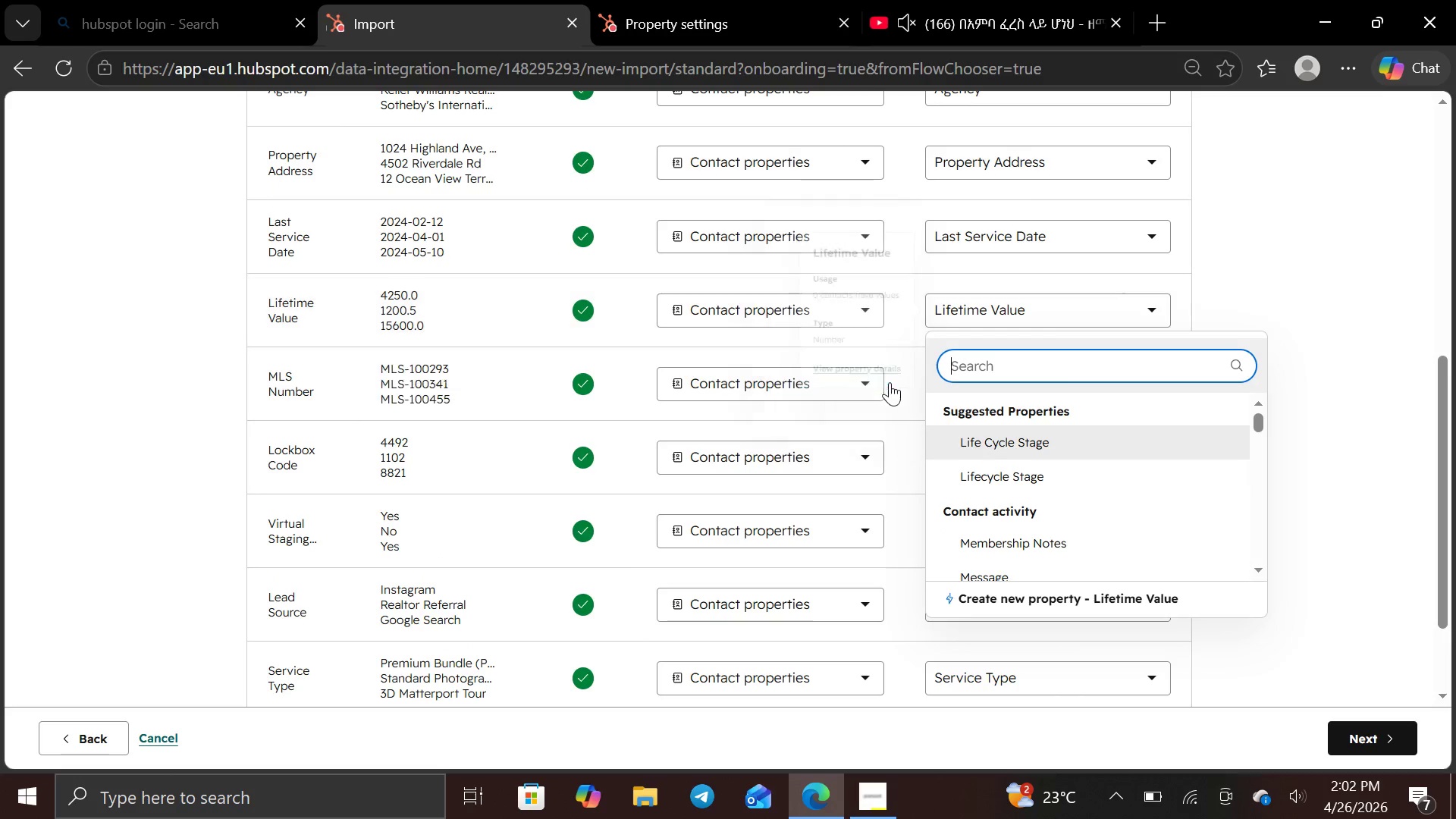 
type(life)
 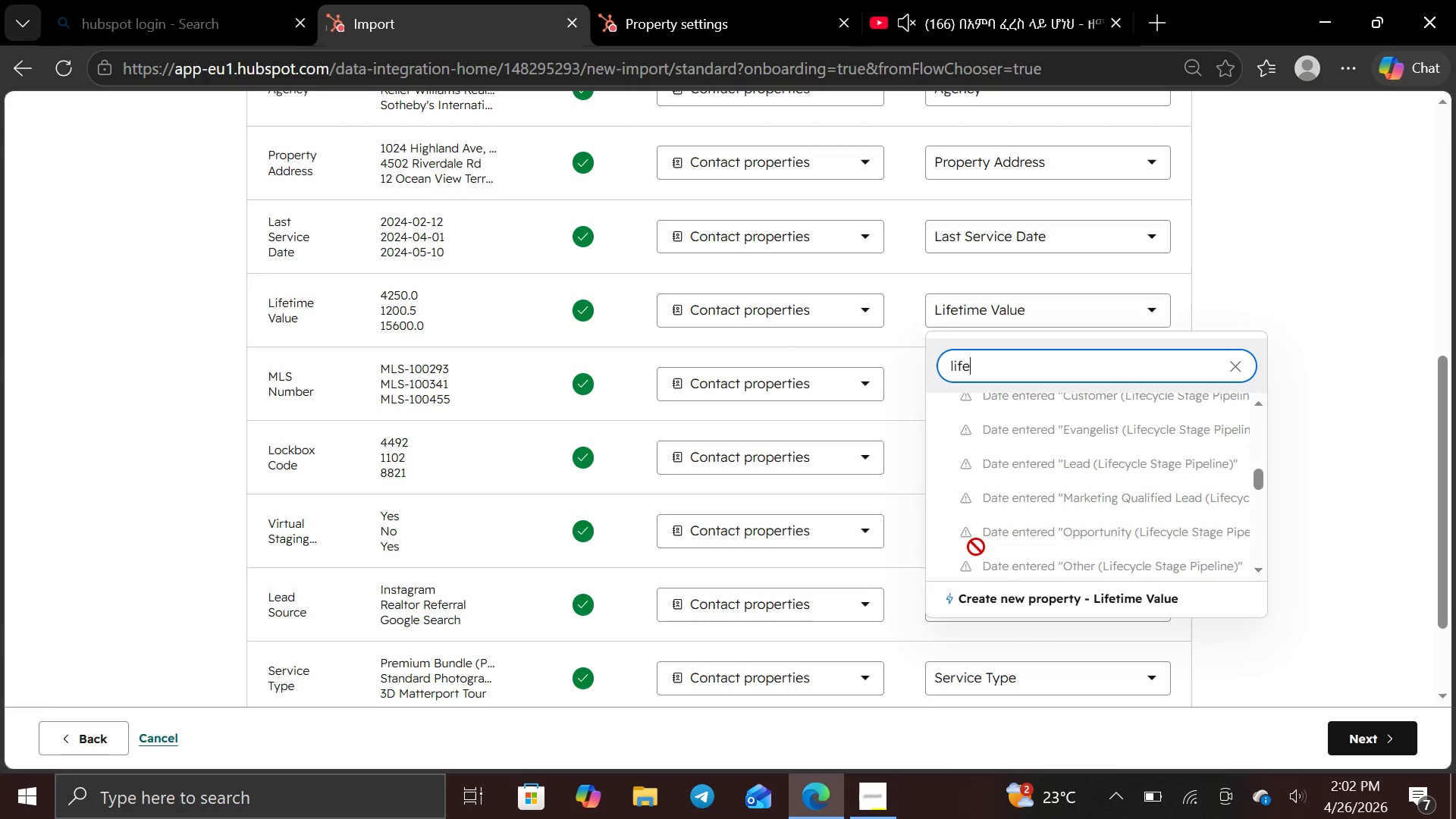 
wait(5.91)
 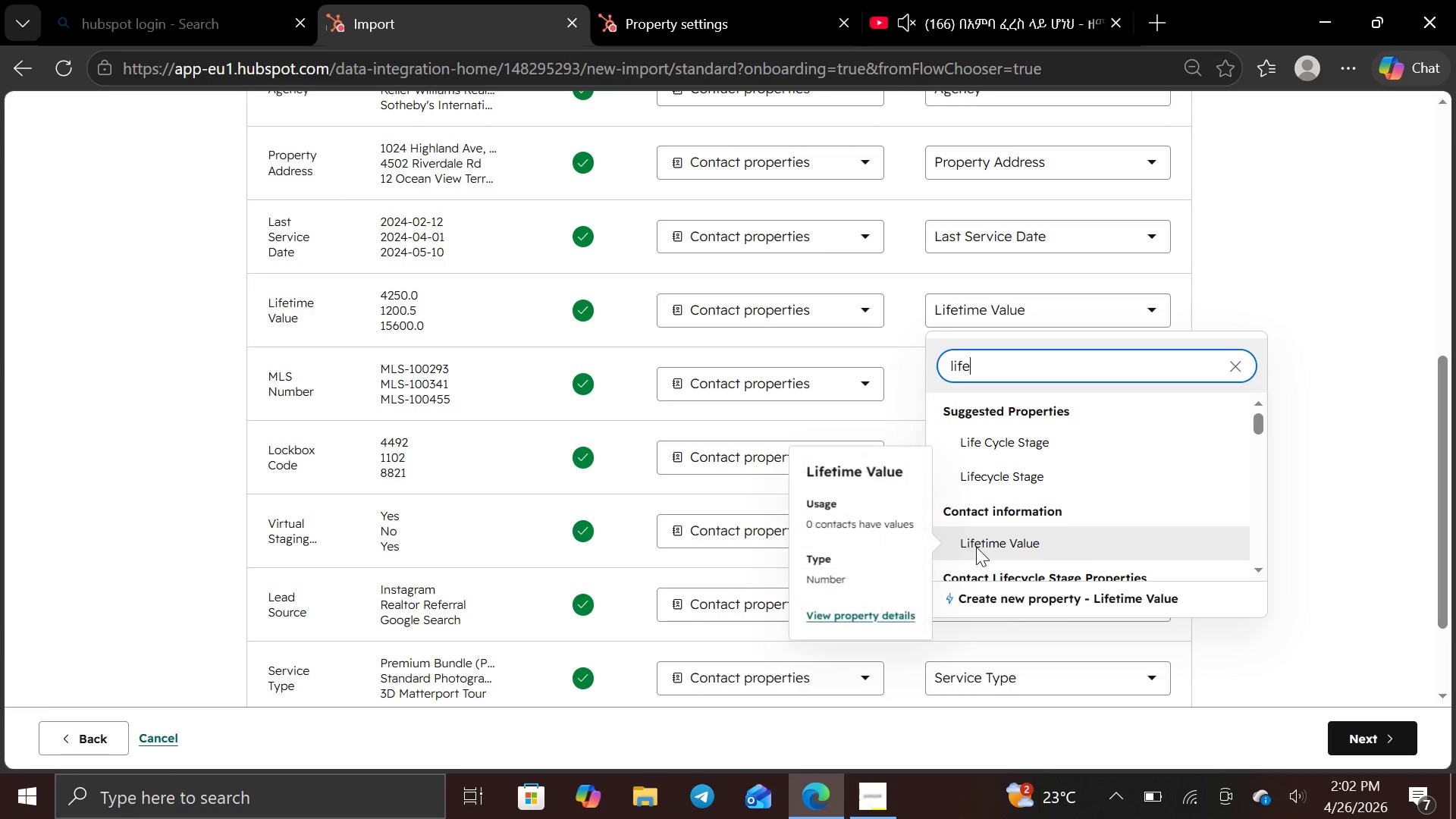 
left_click([974, 547])
 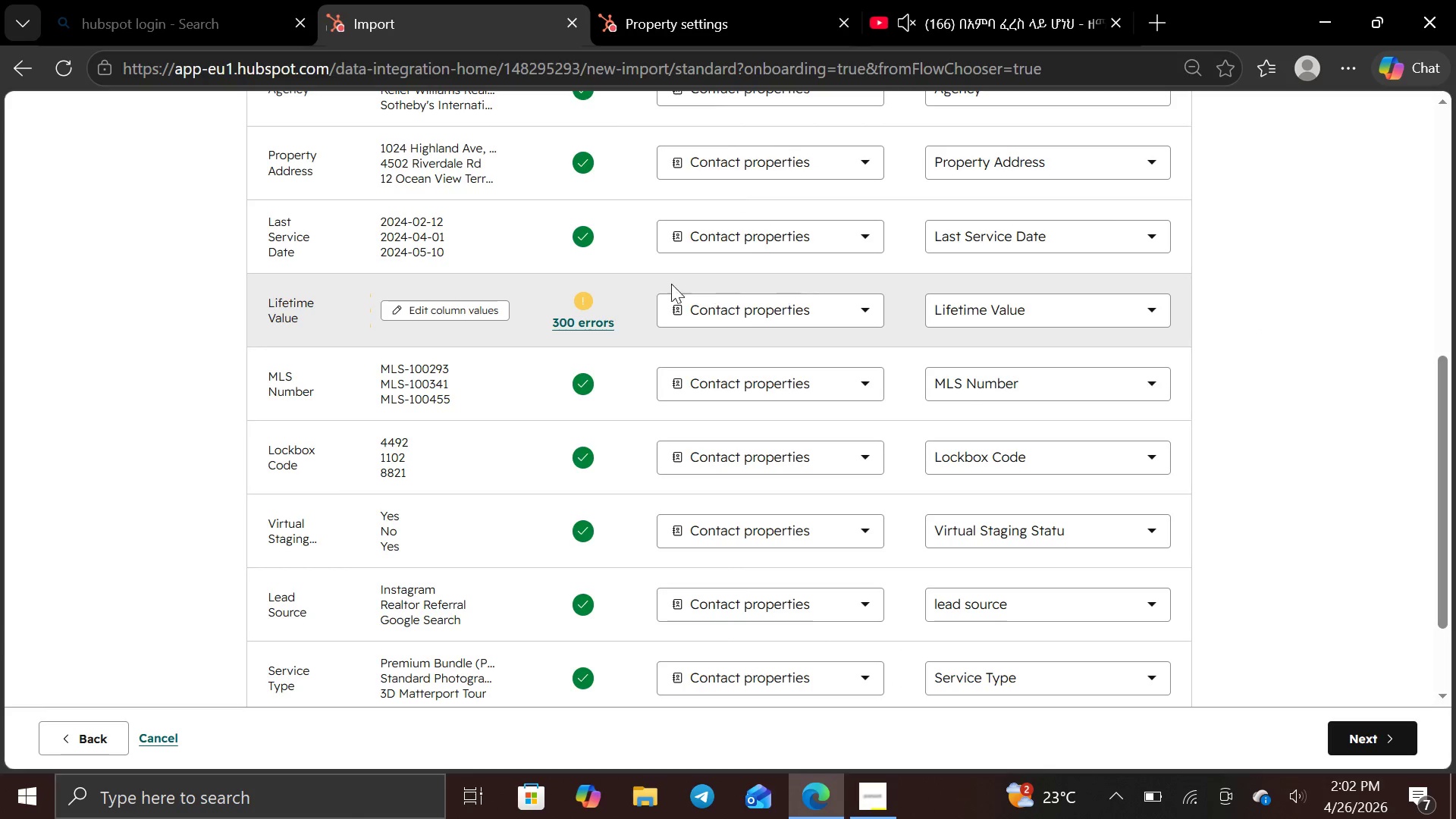 
left_click([596, 322])
 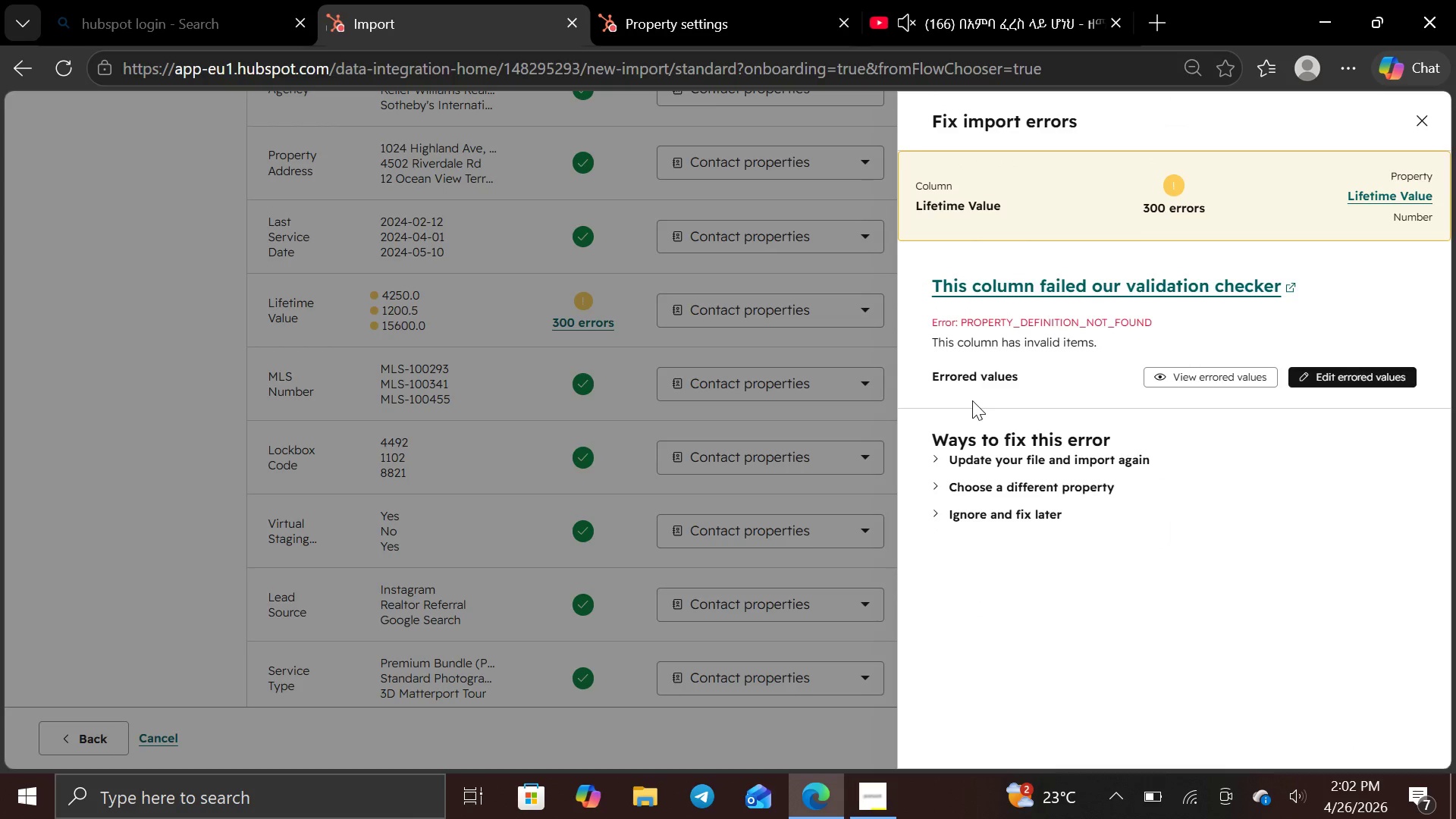 
wait(10.33)
 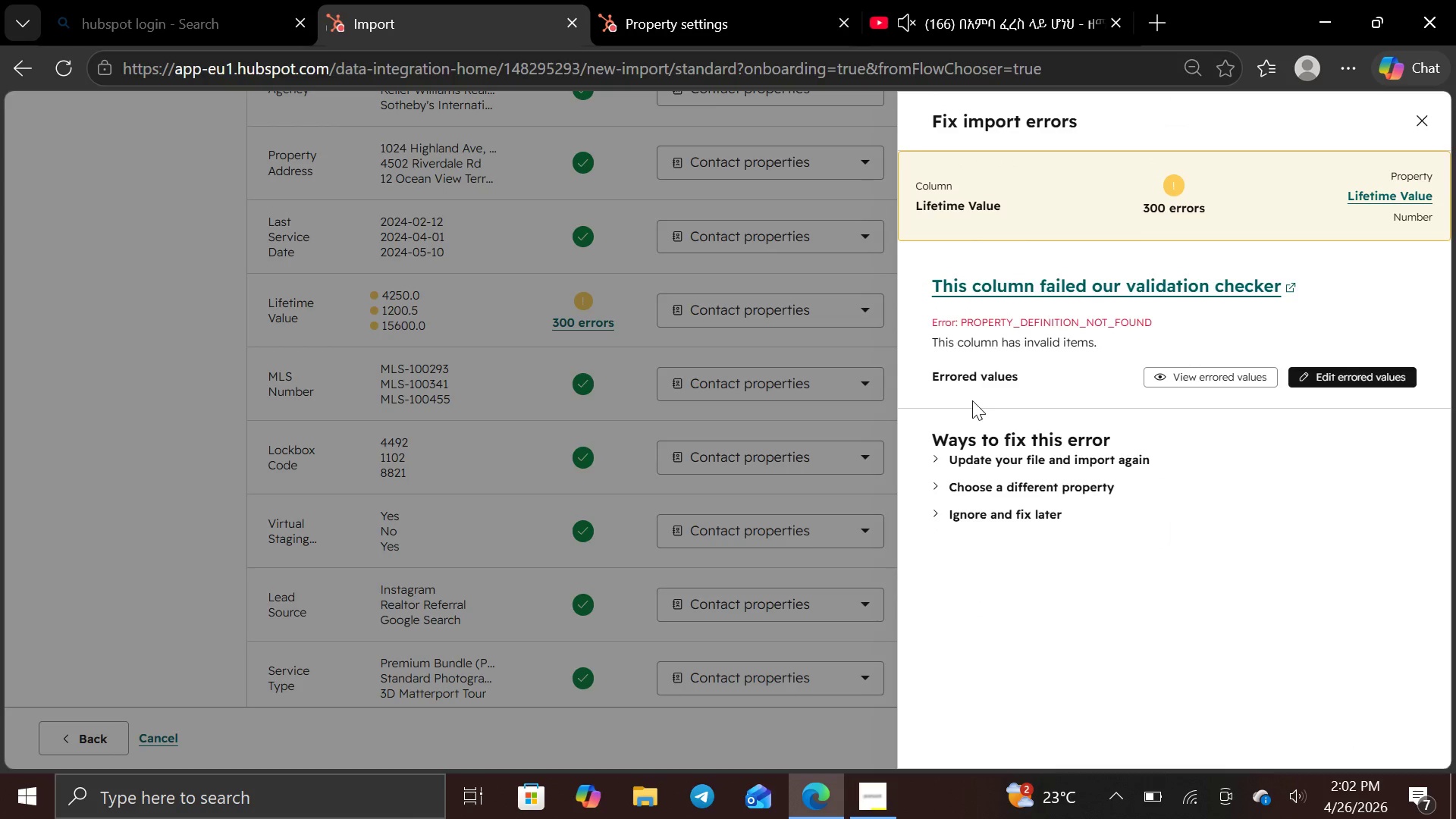 
left_click([1342, 366])
 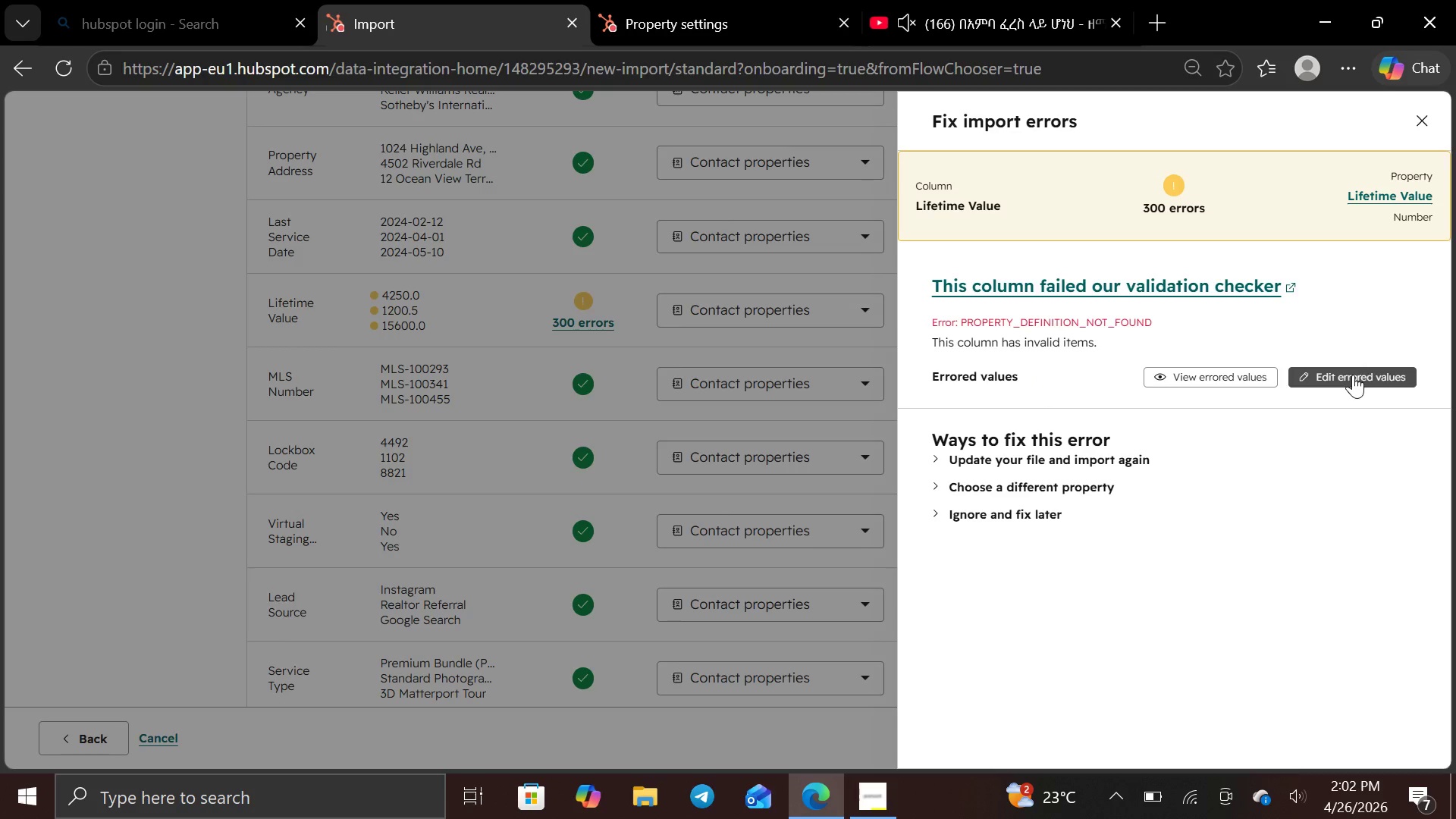 
left_click([1353, 375])
 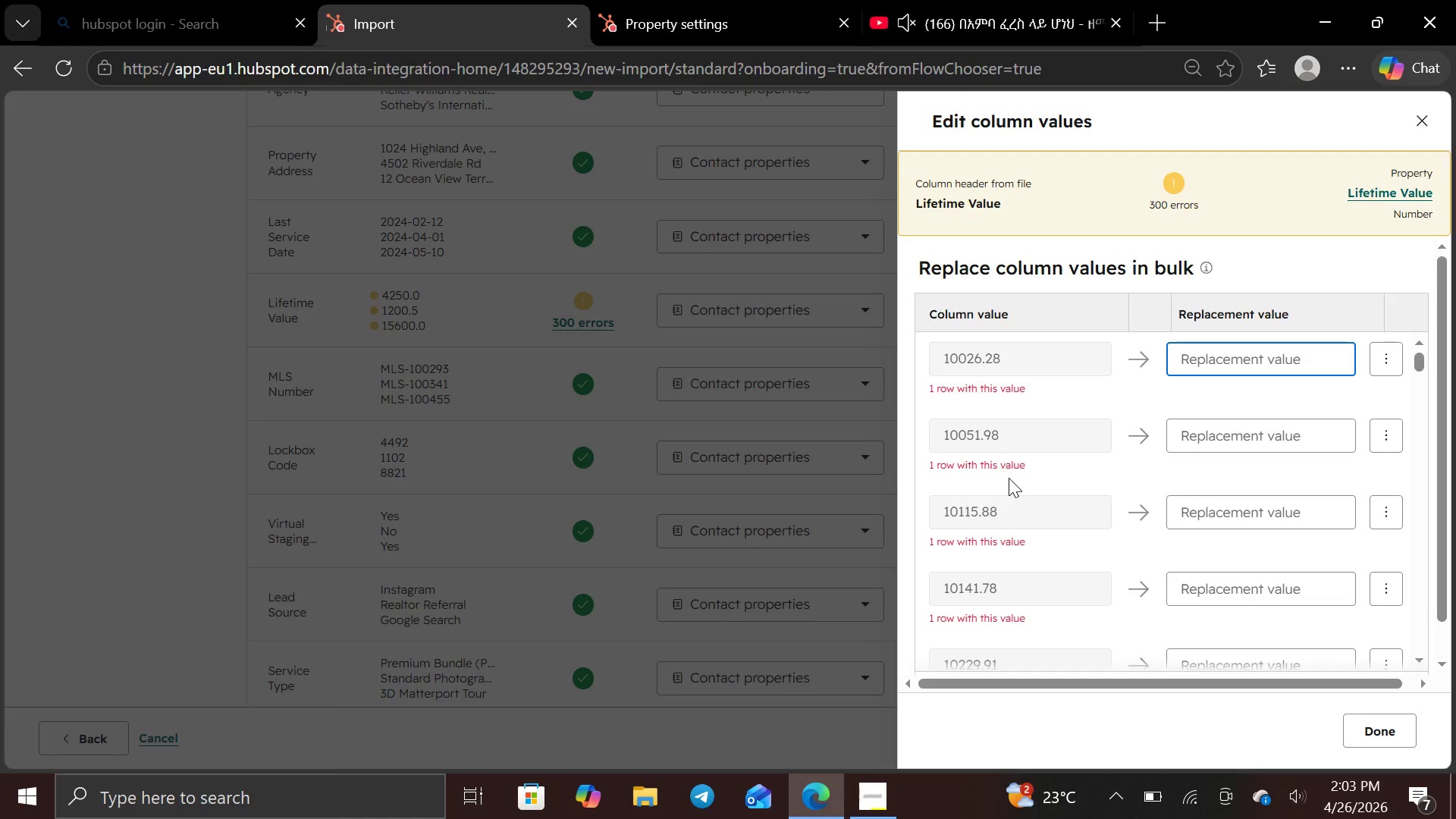 
wait(19.77)
 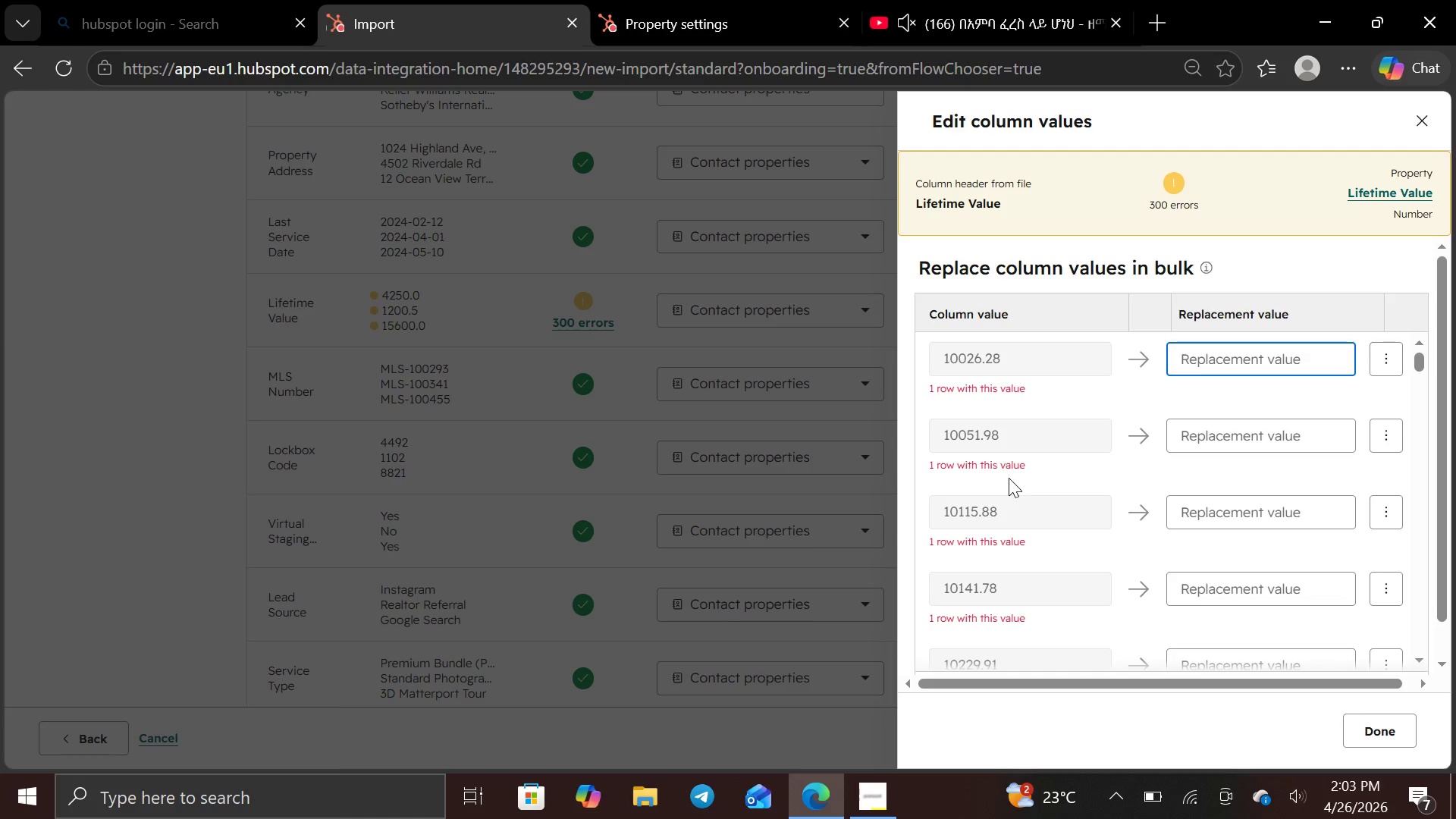 
mouse_move([854, 794])
 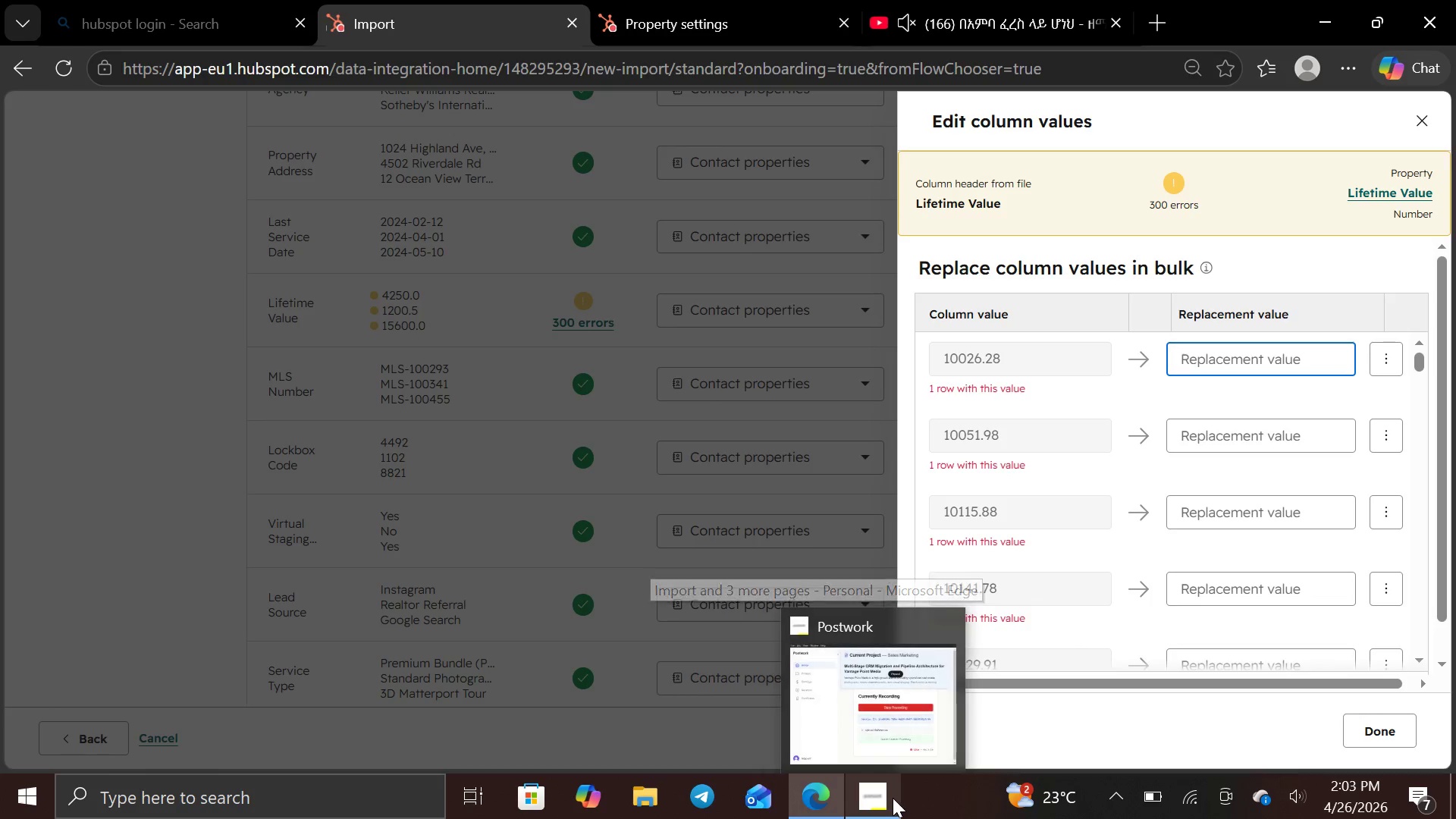 
left_click([893, 798])